 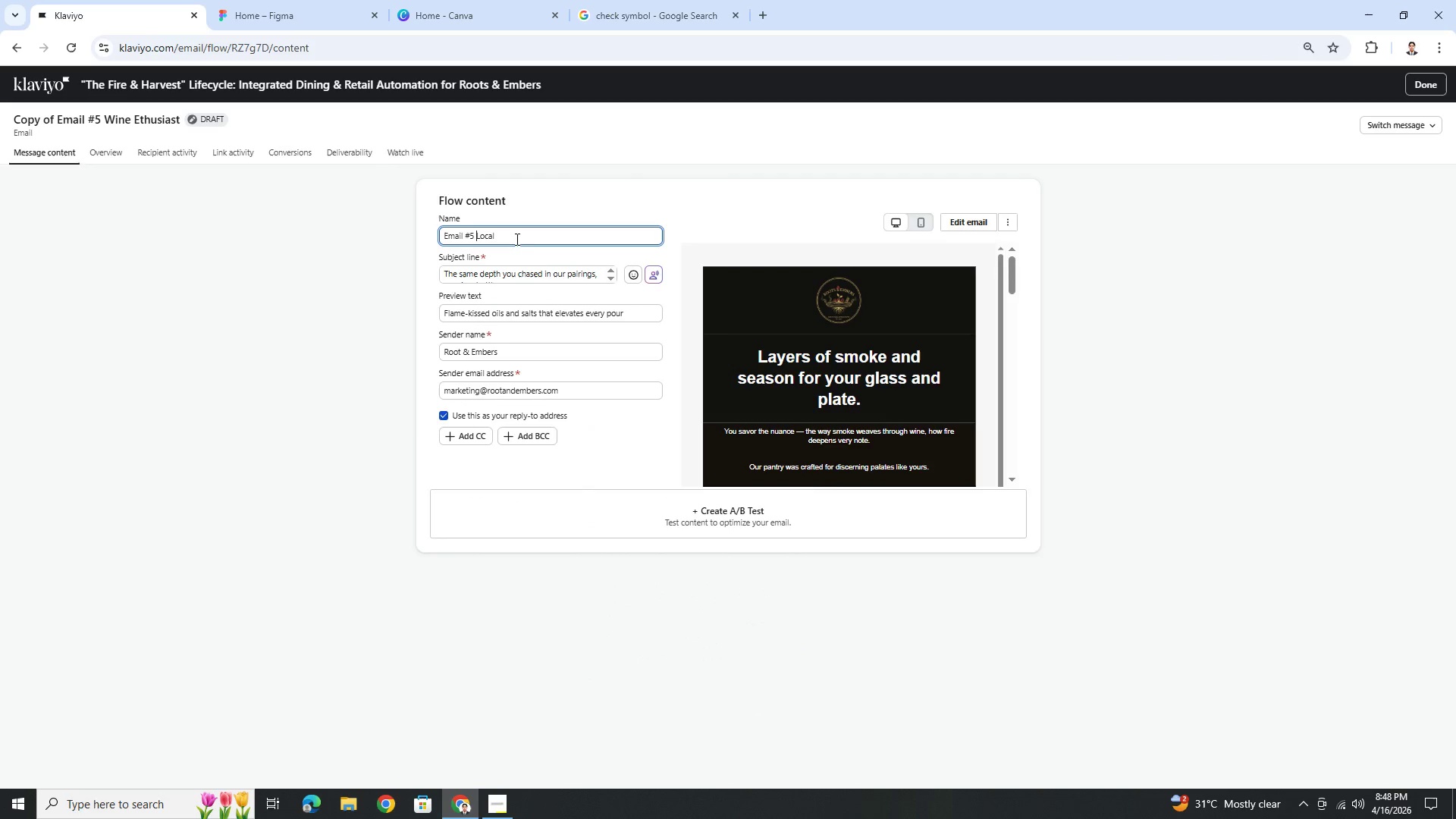 
hold_key(key=ShiftLeft, duration=1.5)
 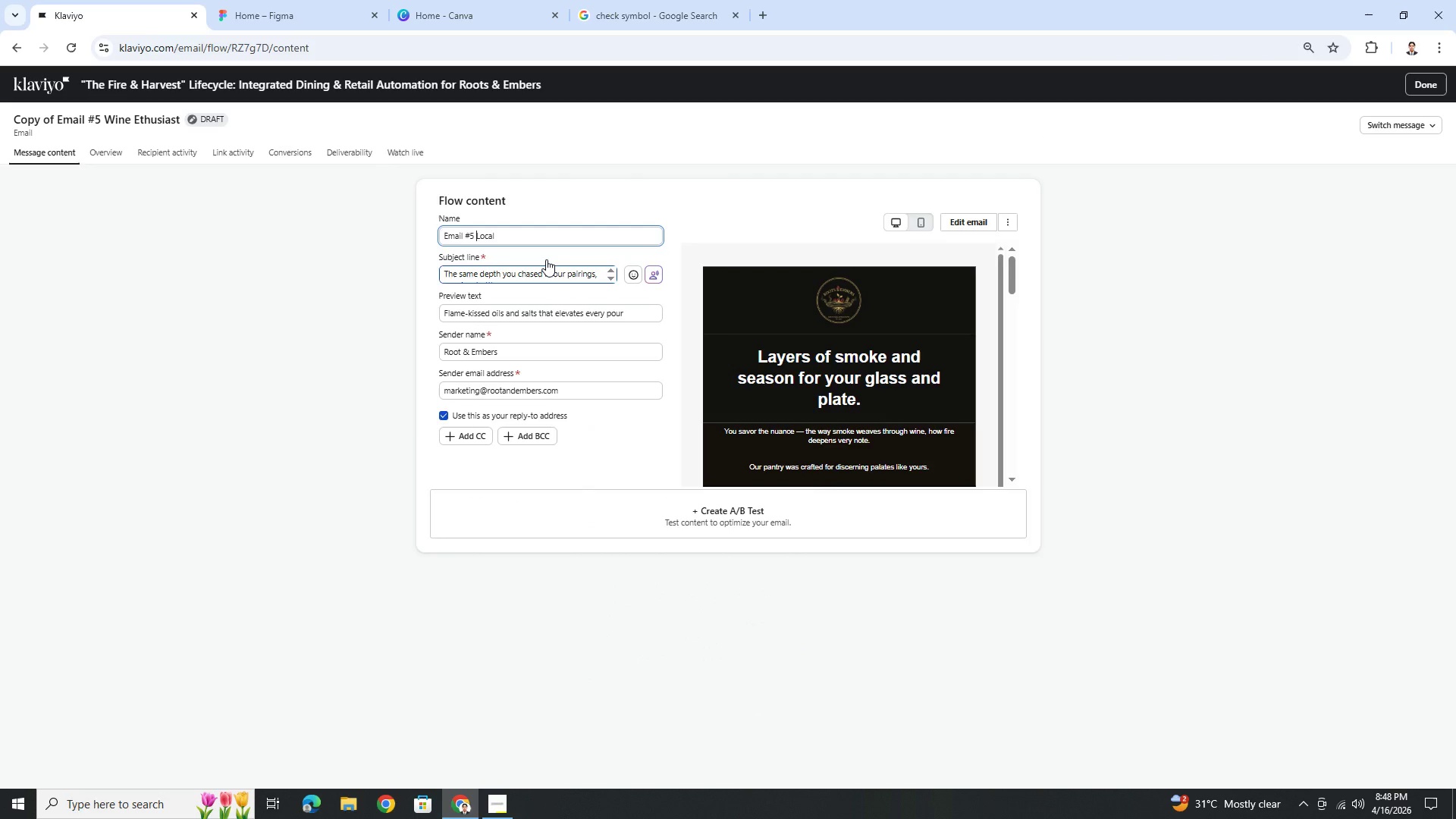 
type(Weekend )
 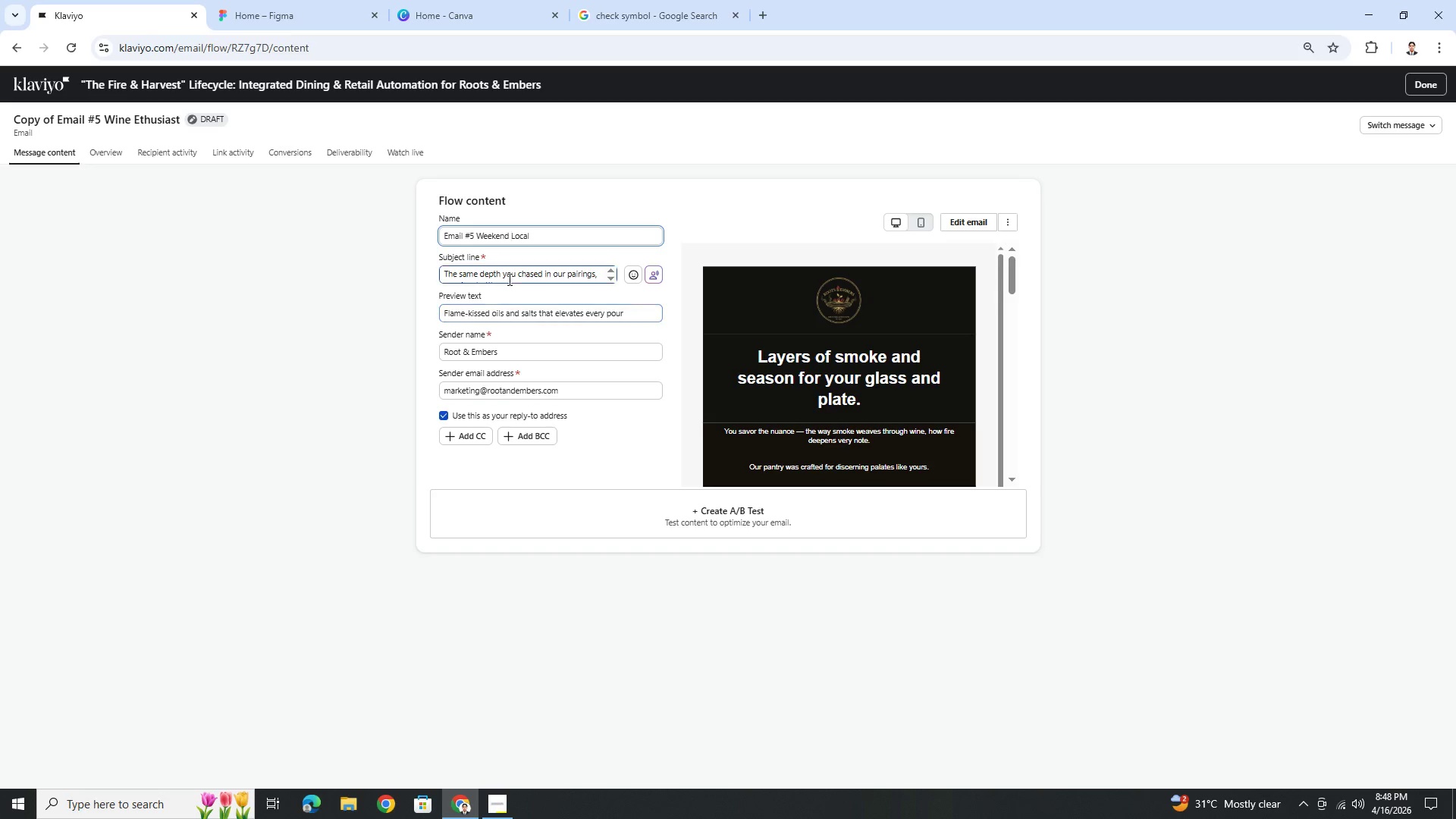 
double_click([511, 277])
 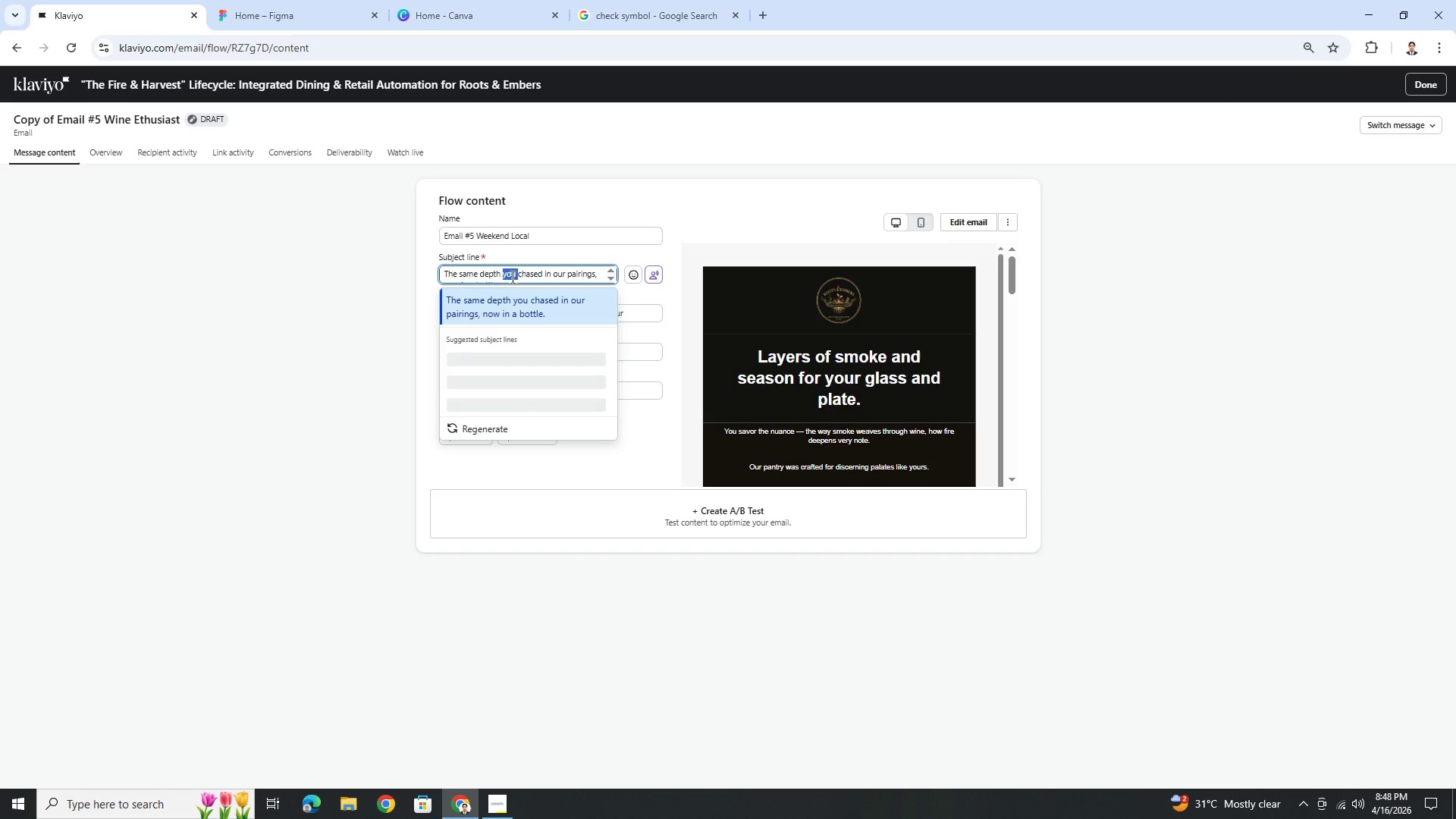 
triple_click([511, 277])
 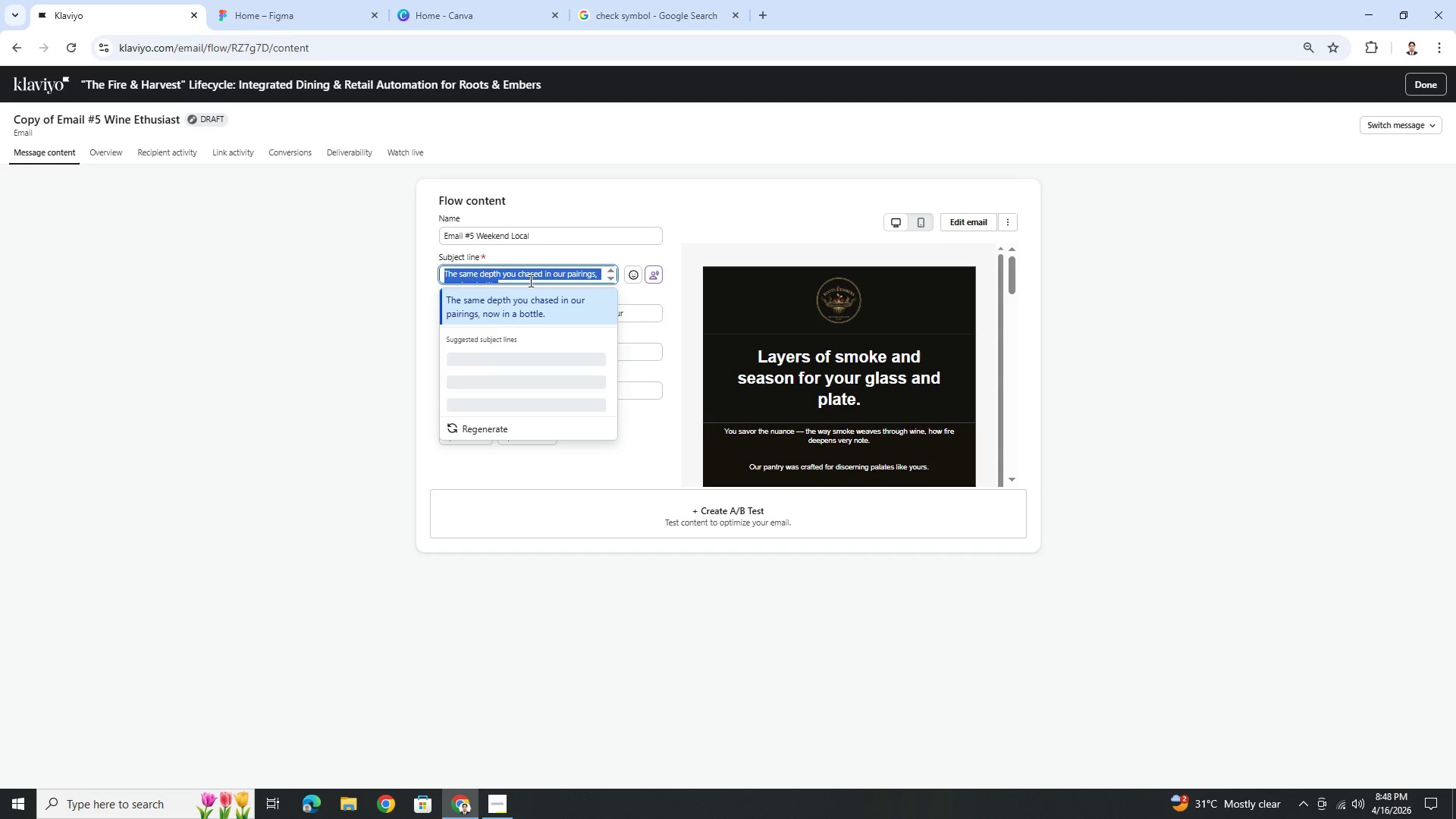 
left_click([529, 281])
 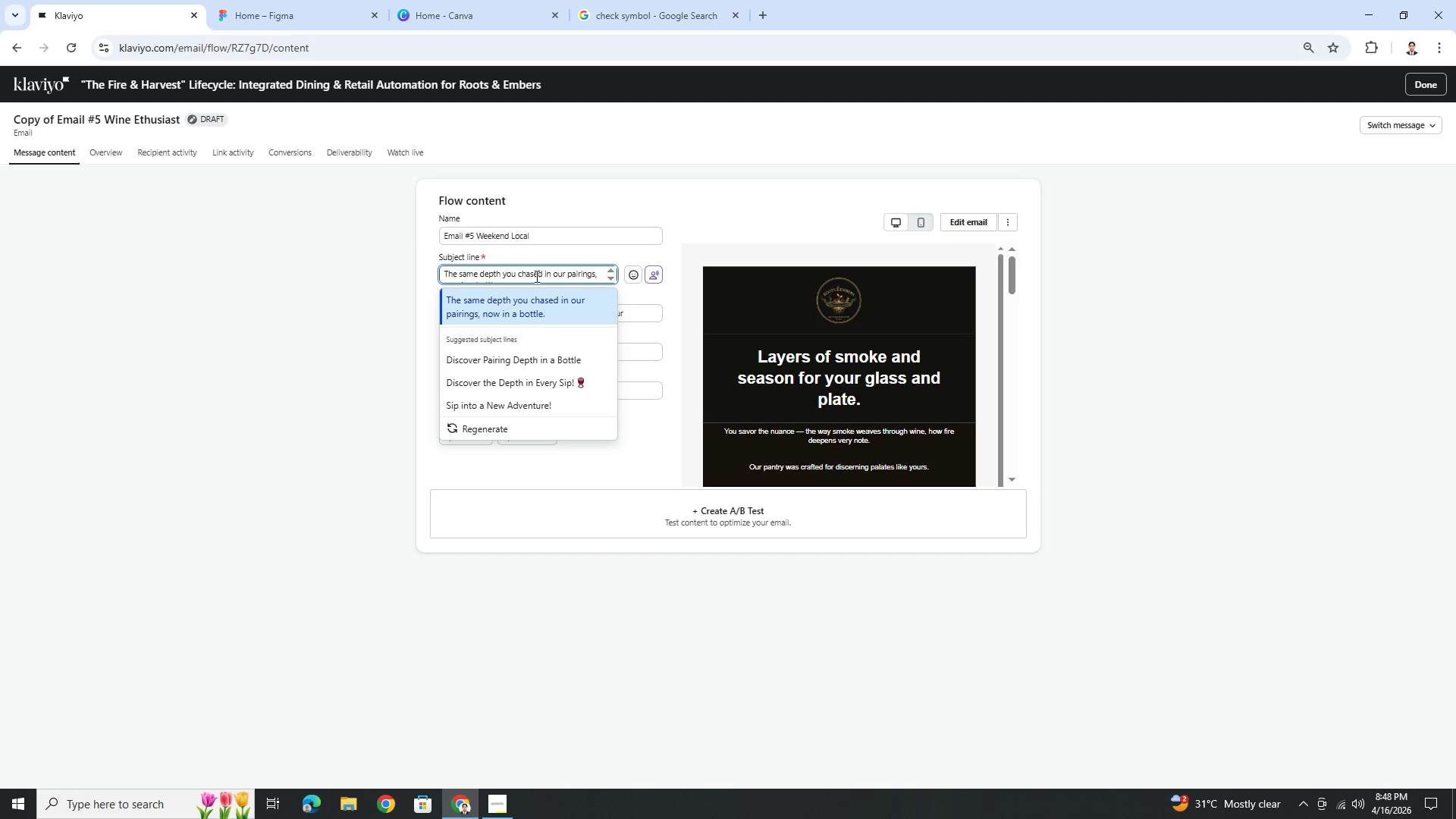 
scroll: coordinate [535, 276], scroll_direction: down, amount: 1.0
 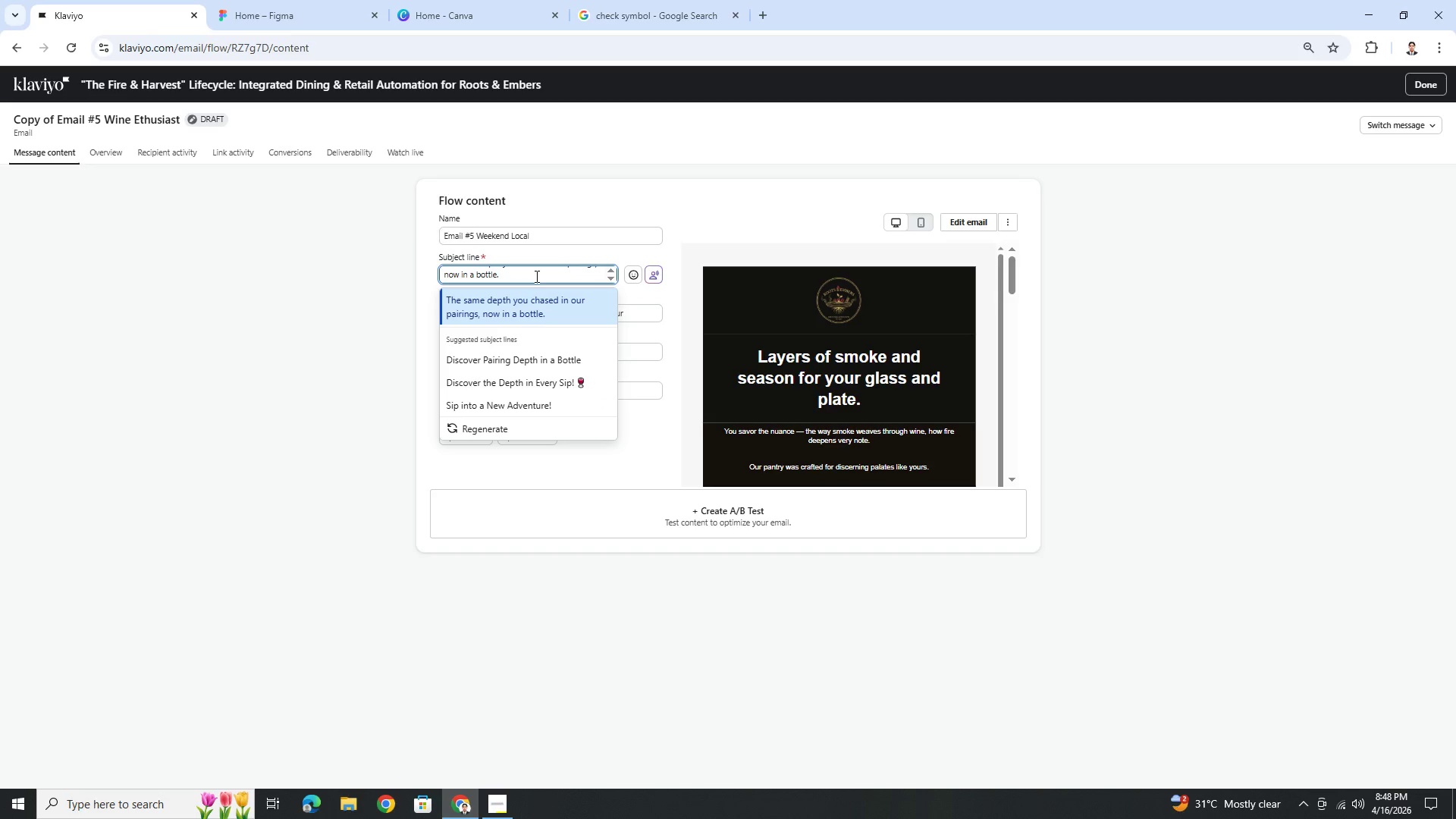 
double_click([535, 276])
 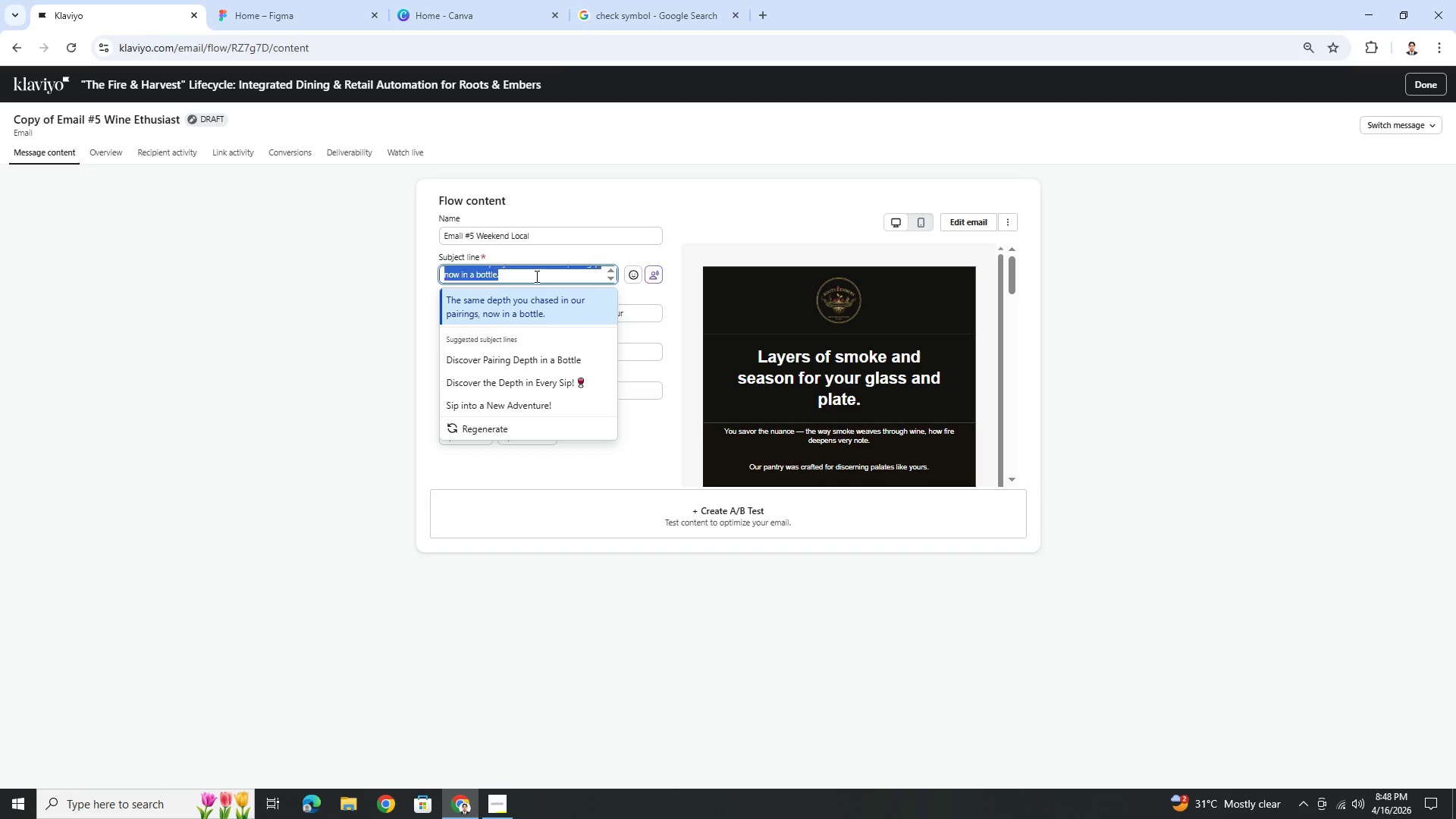 
triple_click([535, 276])
 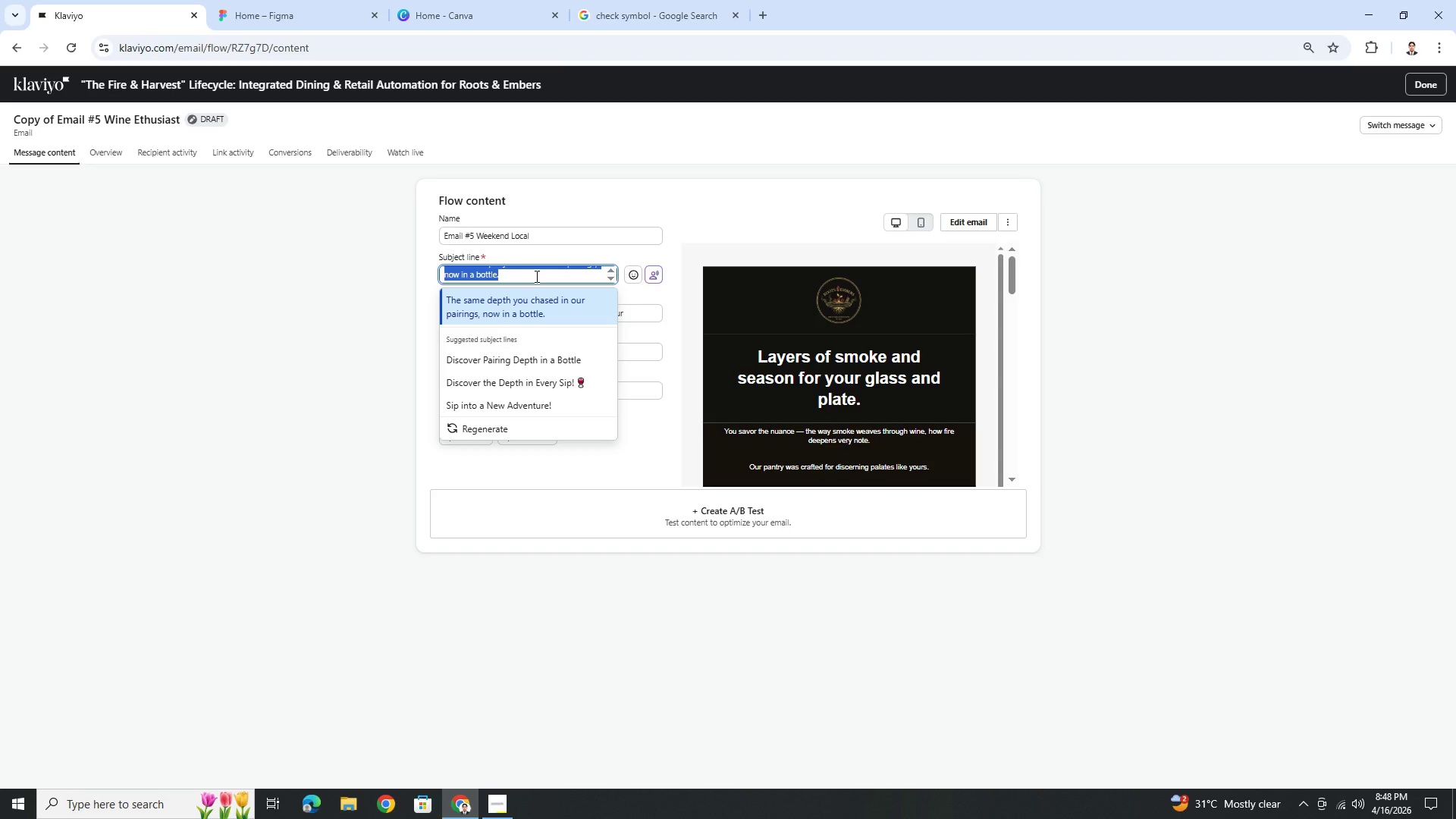 
wait(10.48)
 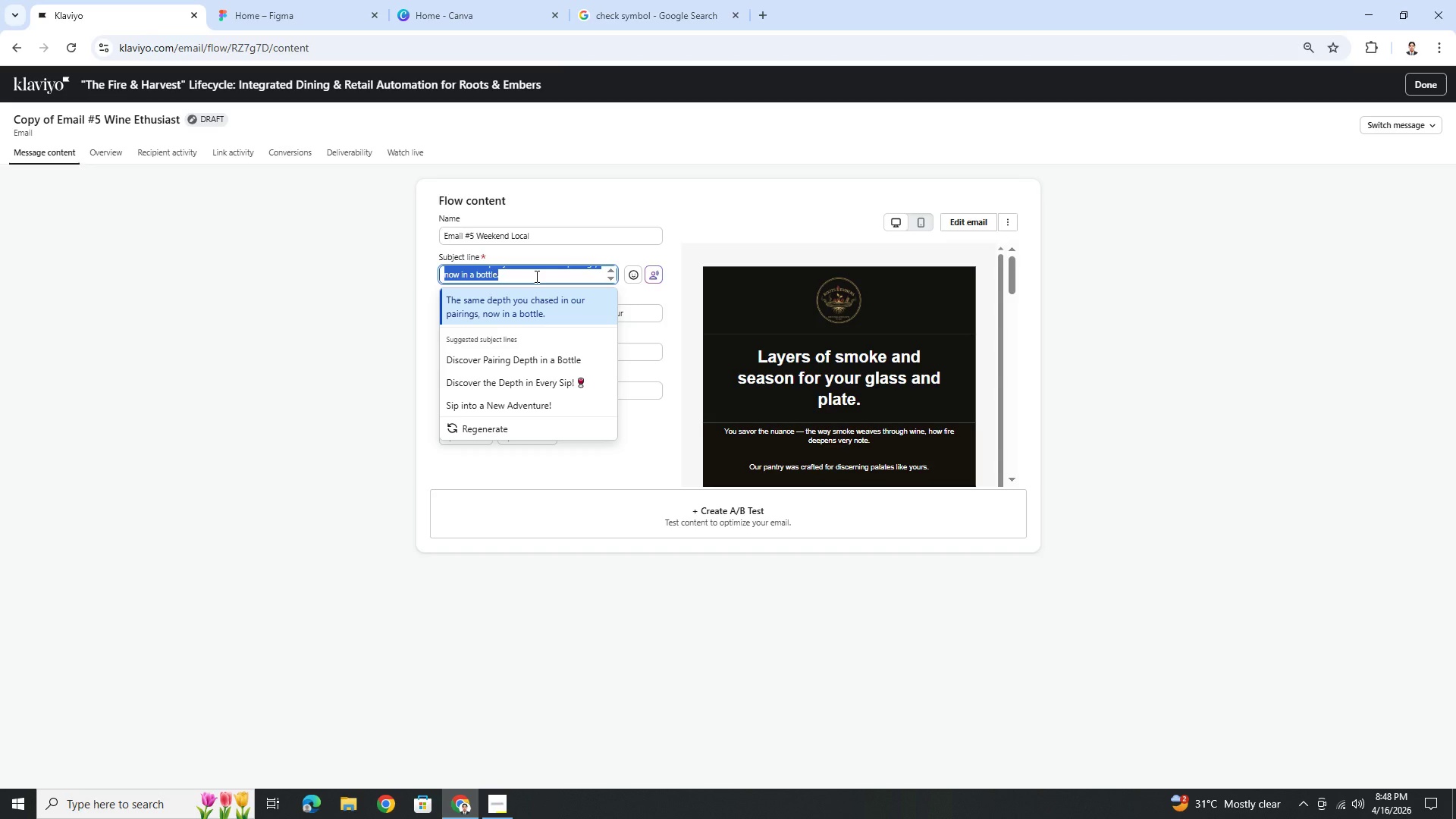 
type(The flavors you come back for)
 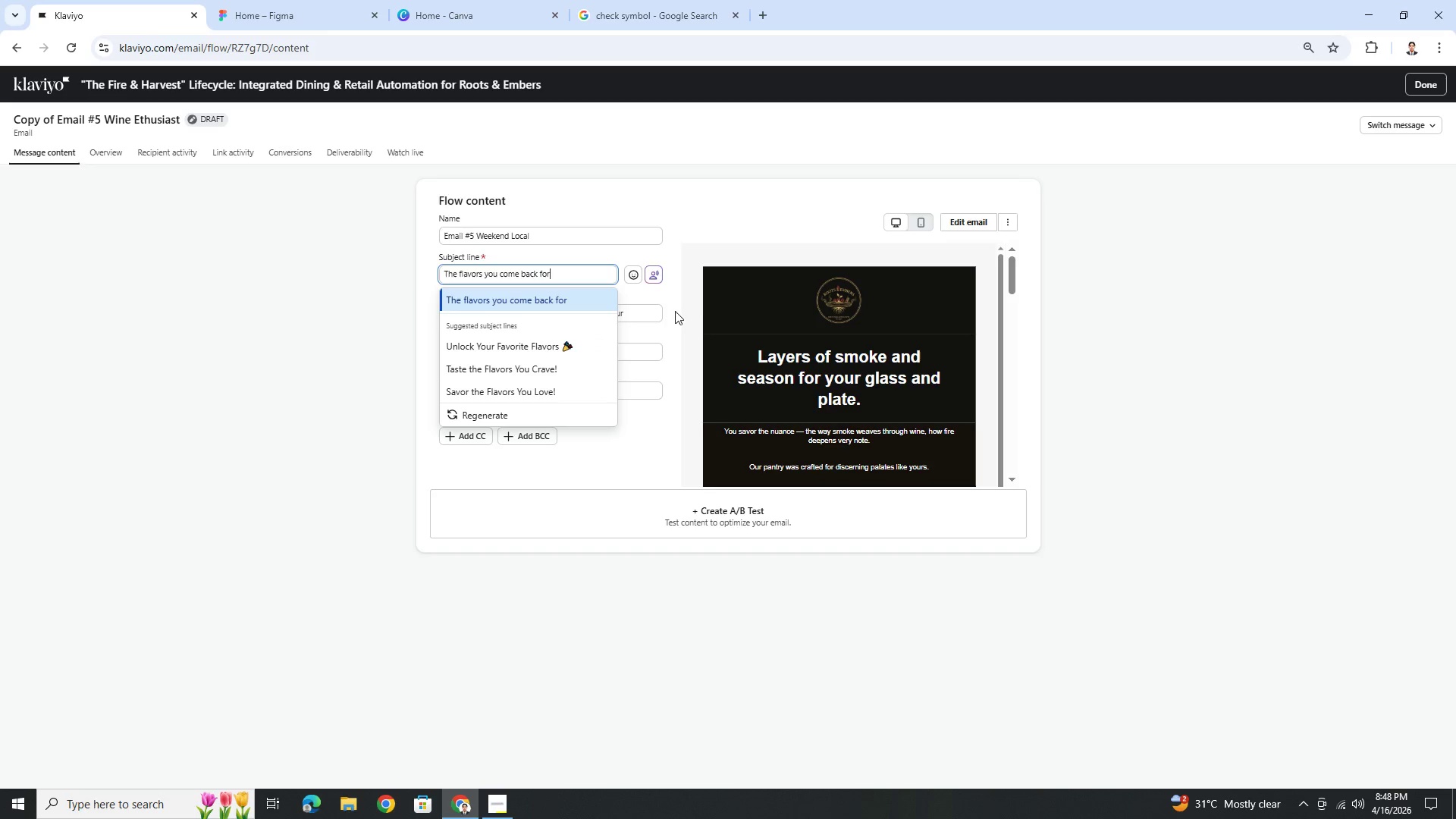 
wait(6.97)
 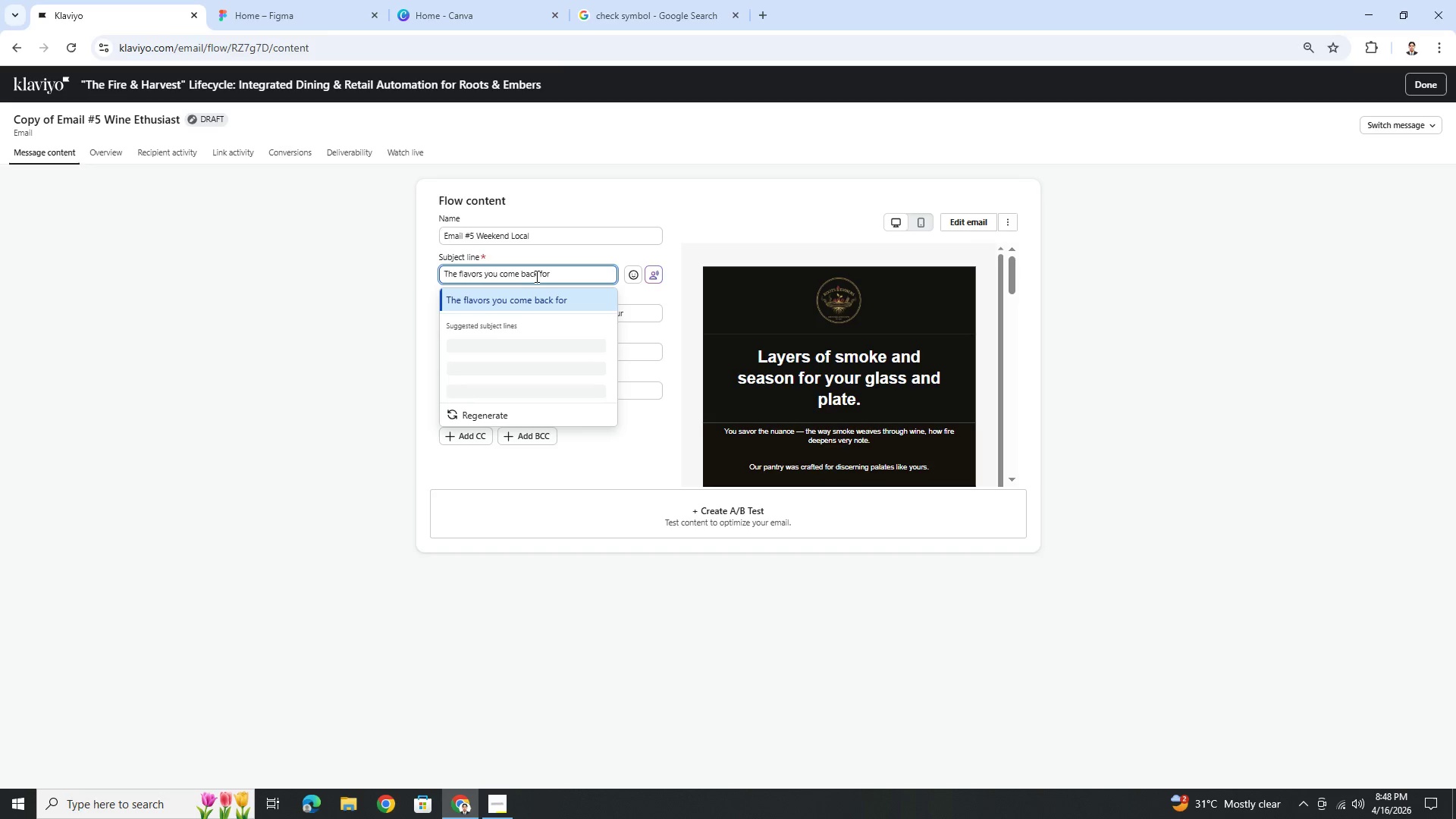 
left_click([652, 0])
 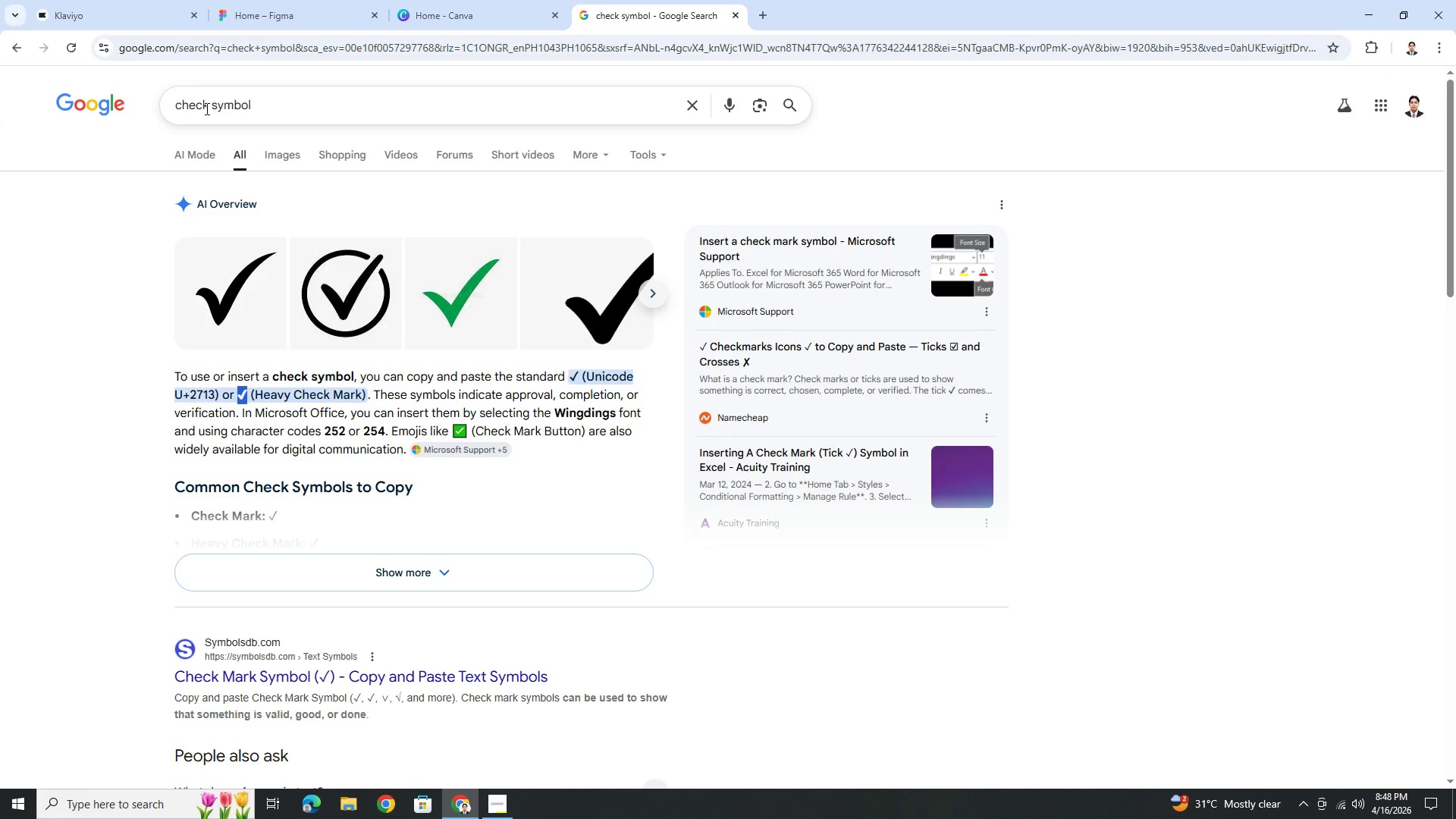 
left_click_drag(start_coordinate=[206, 108], to_coordinate=[151, 105])
 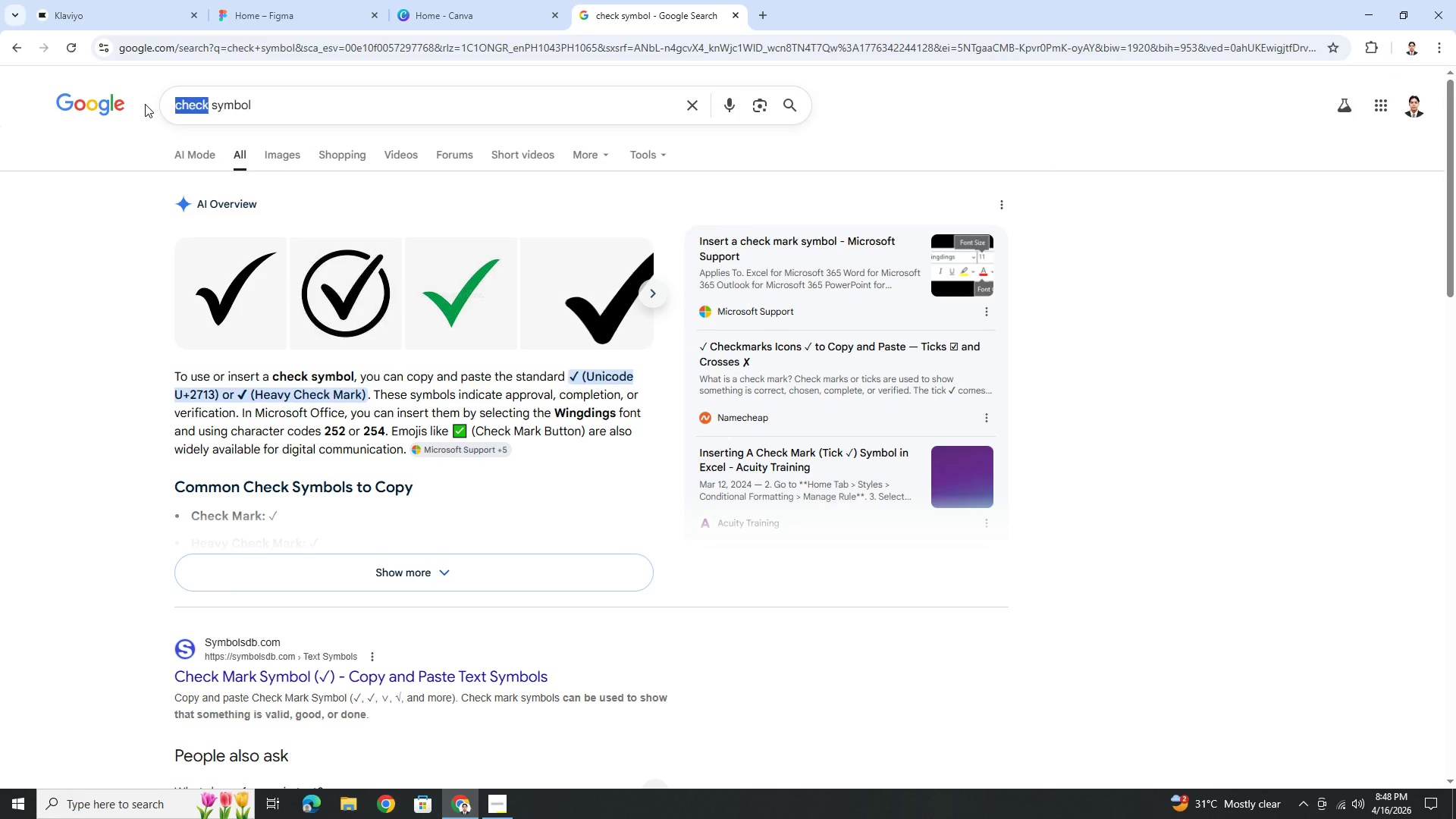 
type(emdash)
 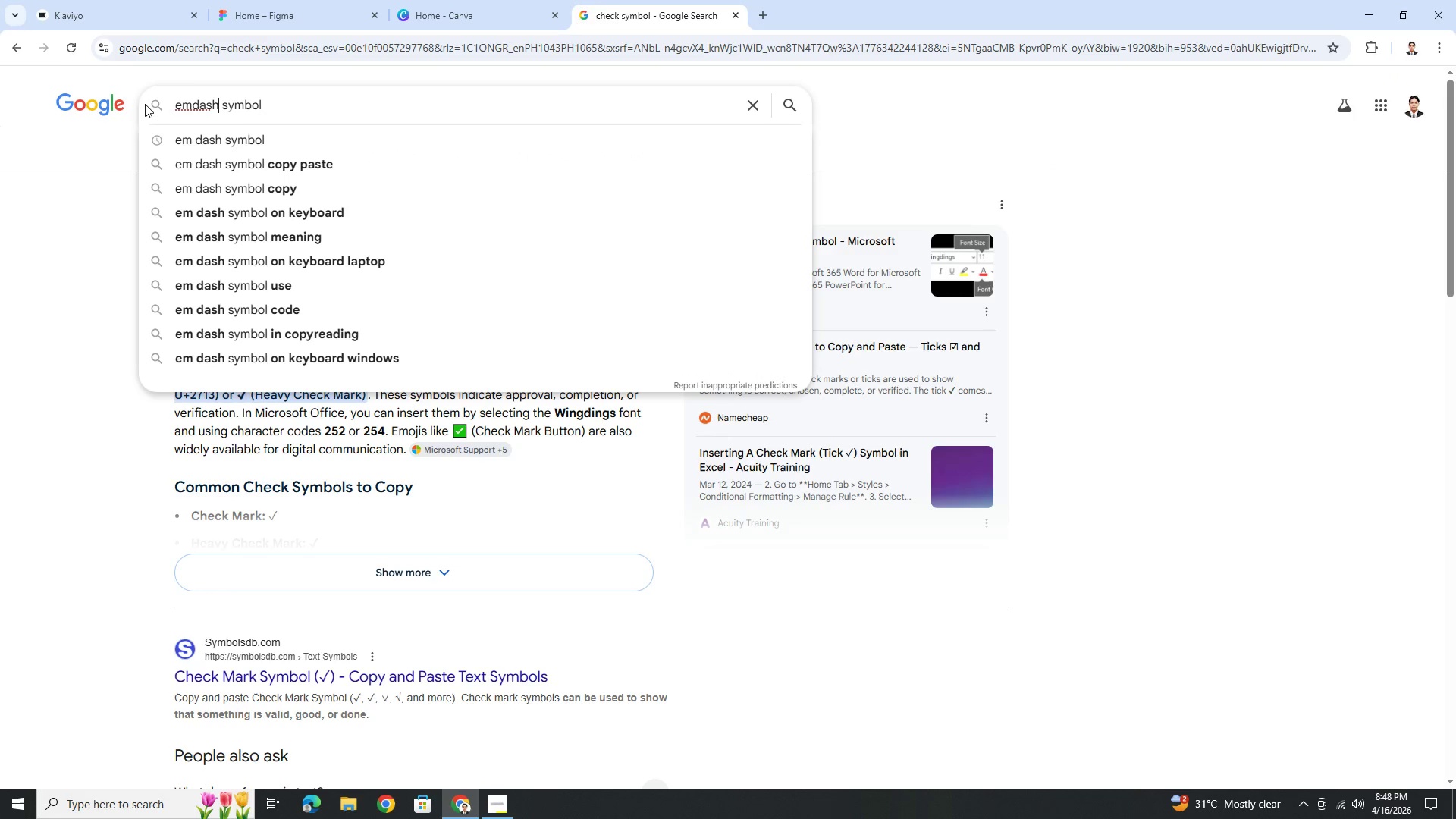 
key(Enter)
 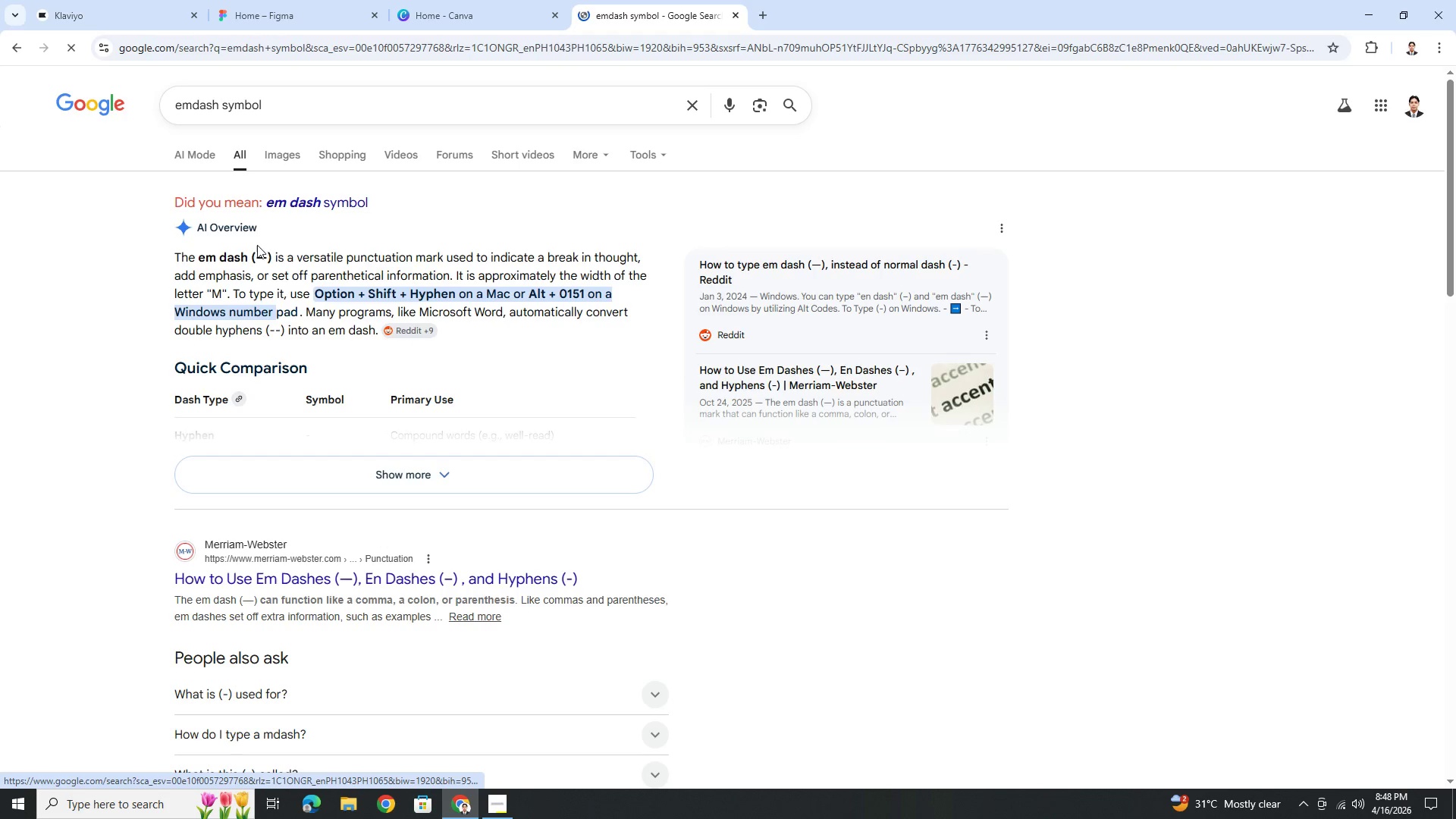 
left_click_drag(start_coordinate=[255, 257], to_coordinate=[272, 258])
 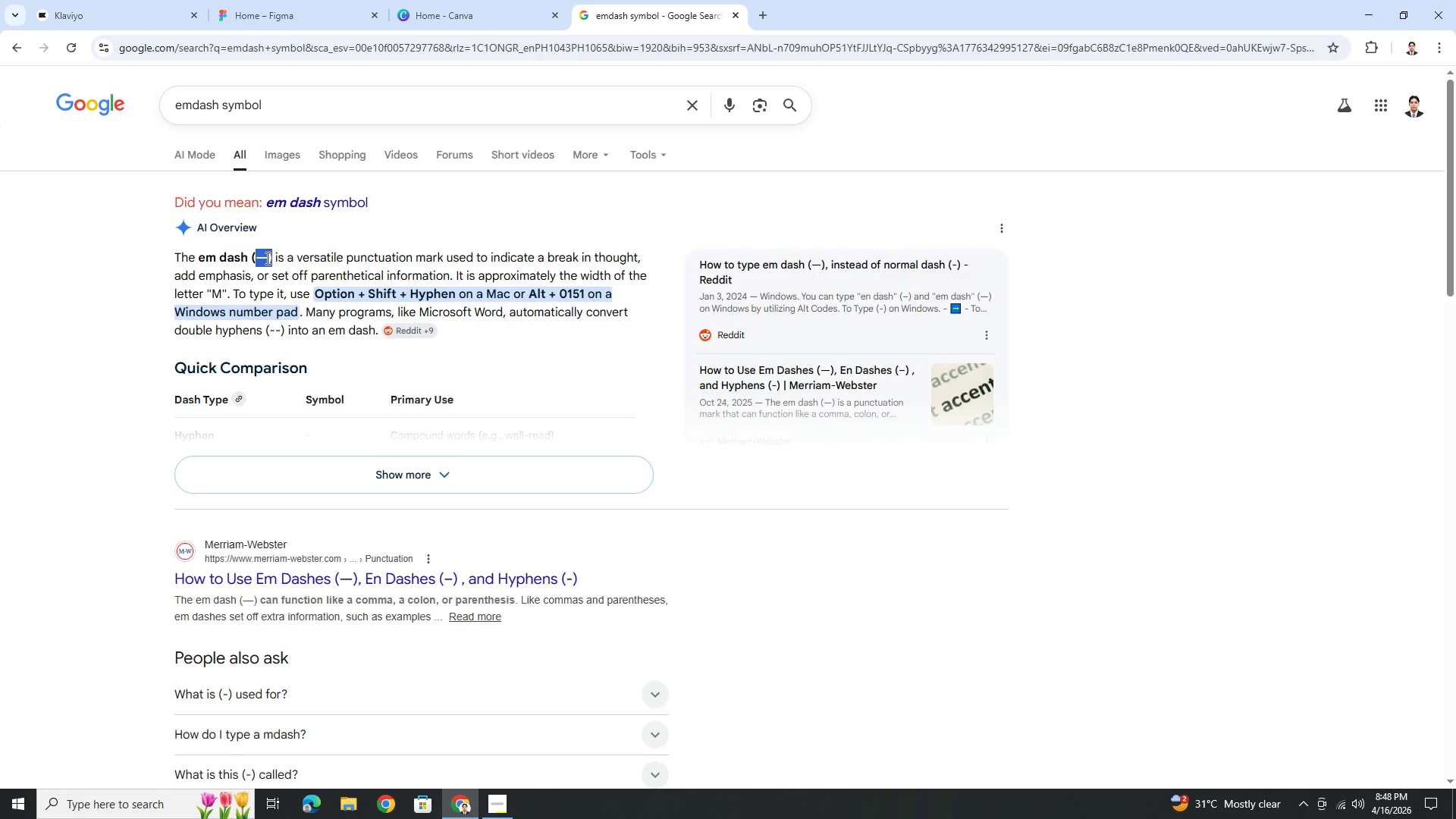 
left_click([266, 258])
 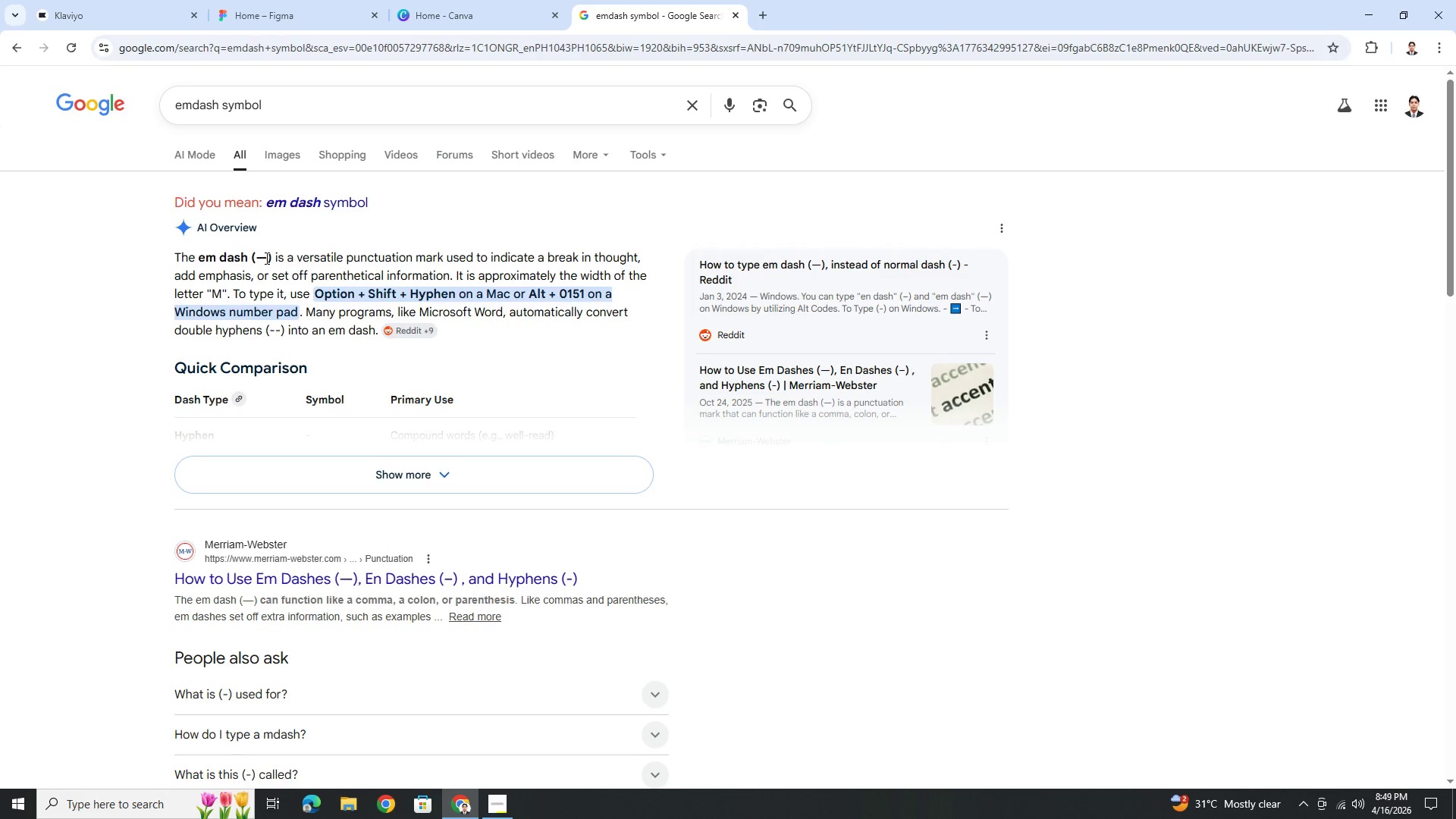 
left_click_drag(start_coordinate=[265, 258], to_coordinate=[258, 259])
 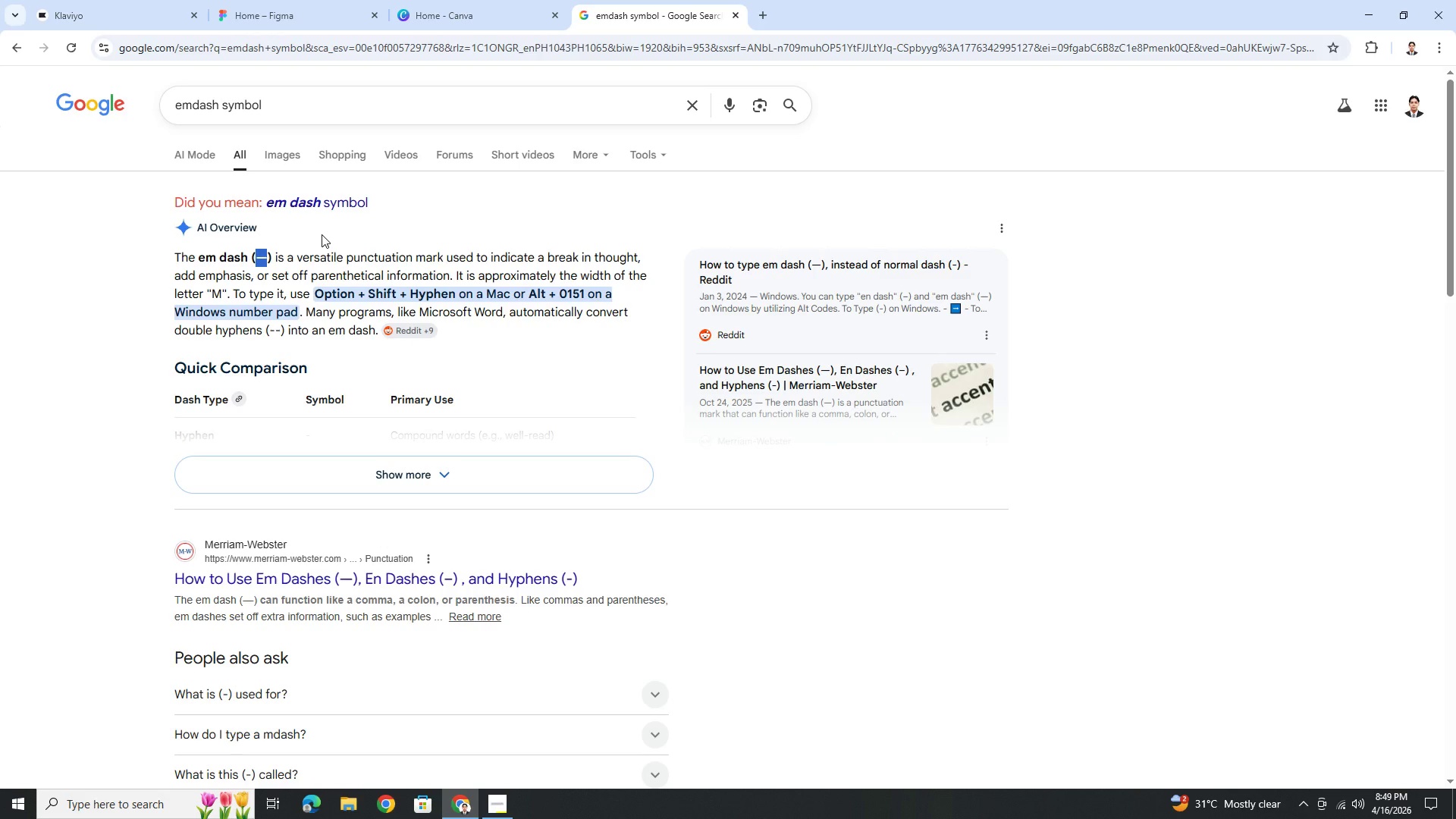 
key(Control+C)
 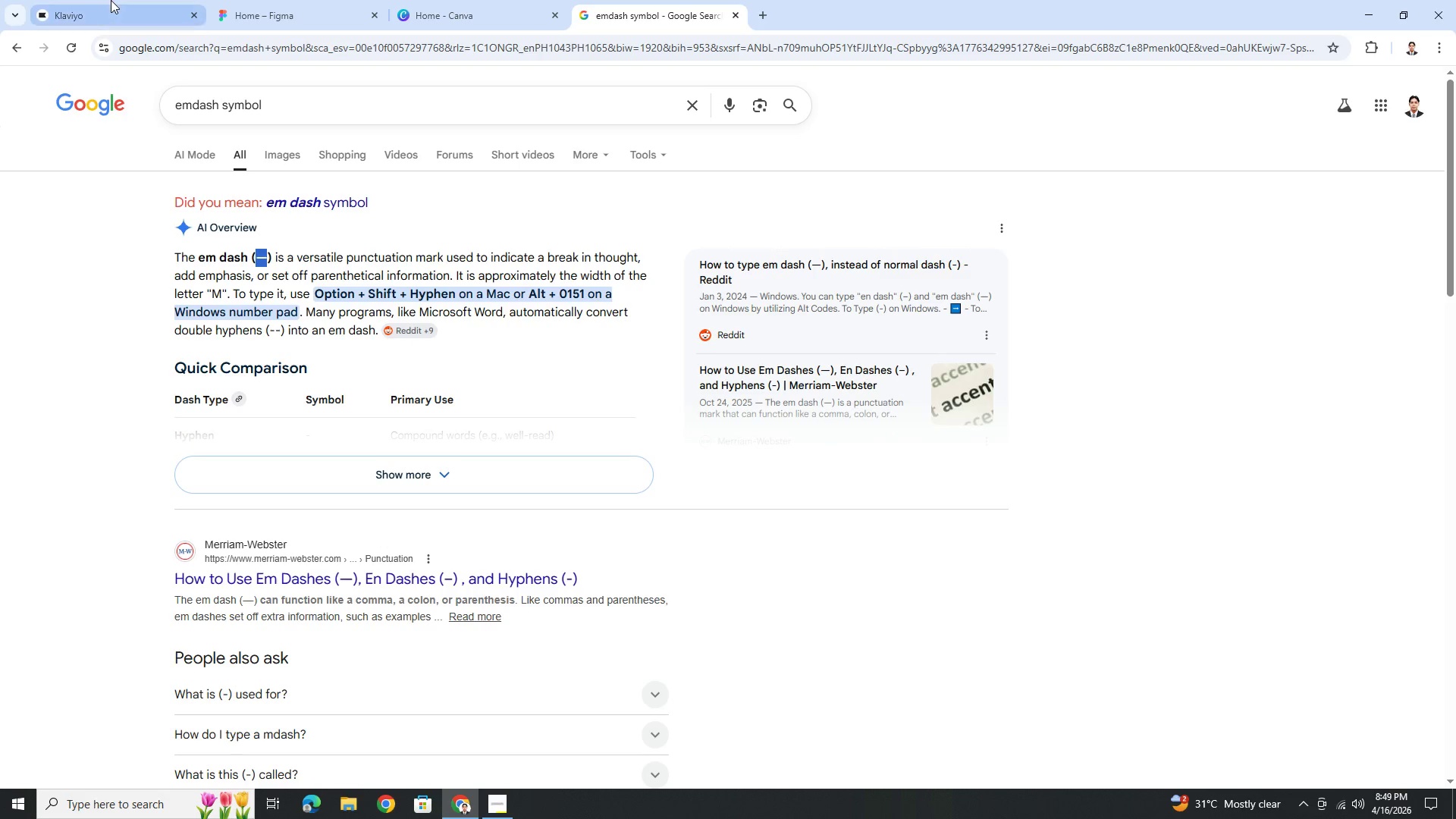 
left_click([111, 0])
 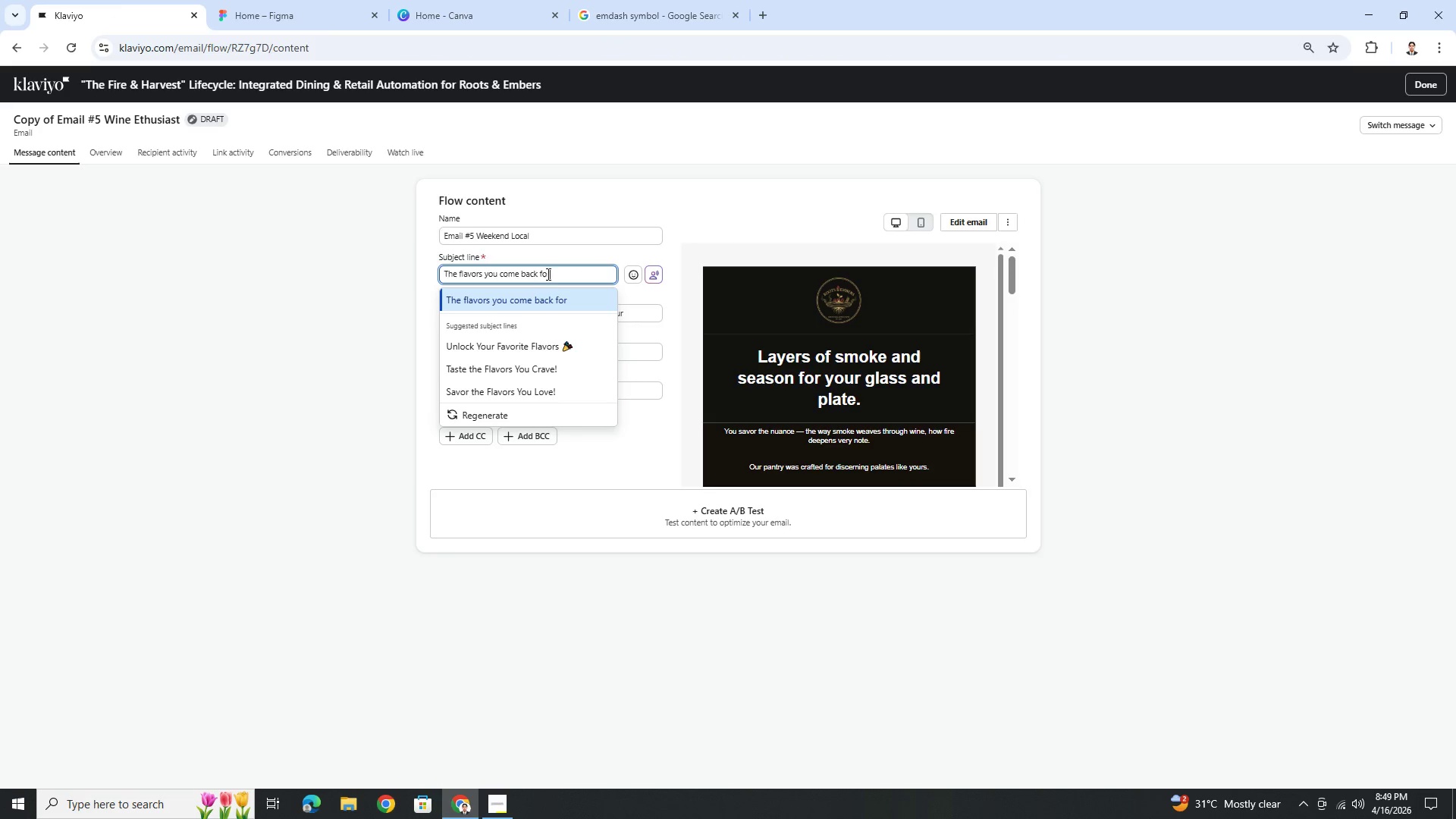 
key(Control+V)
 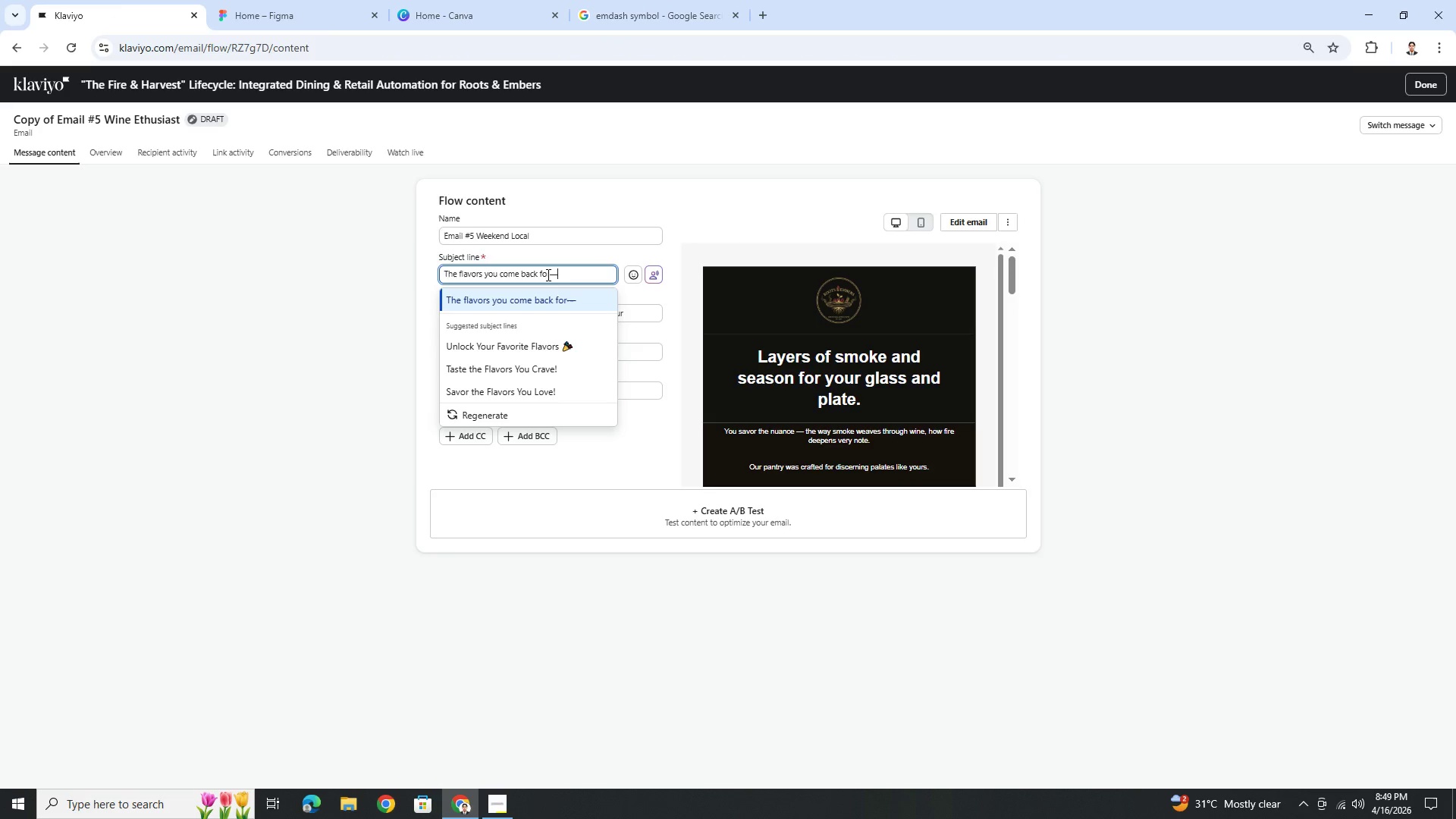 
left_click([549, 274])
 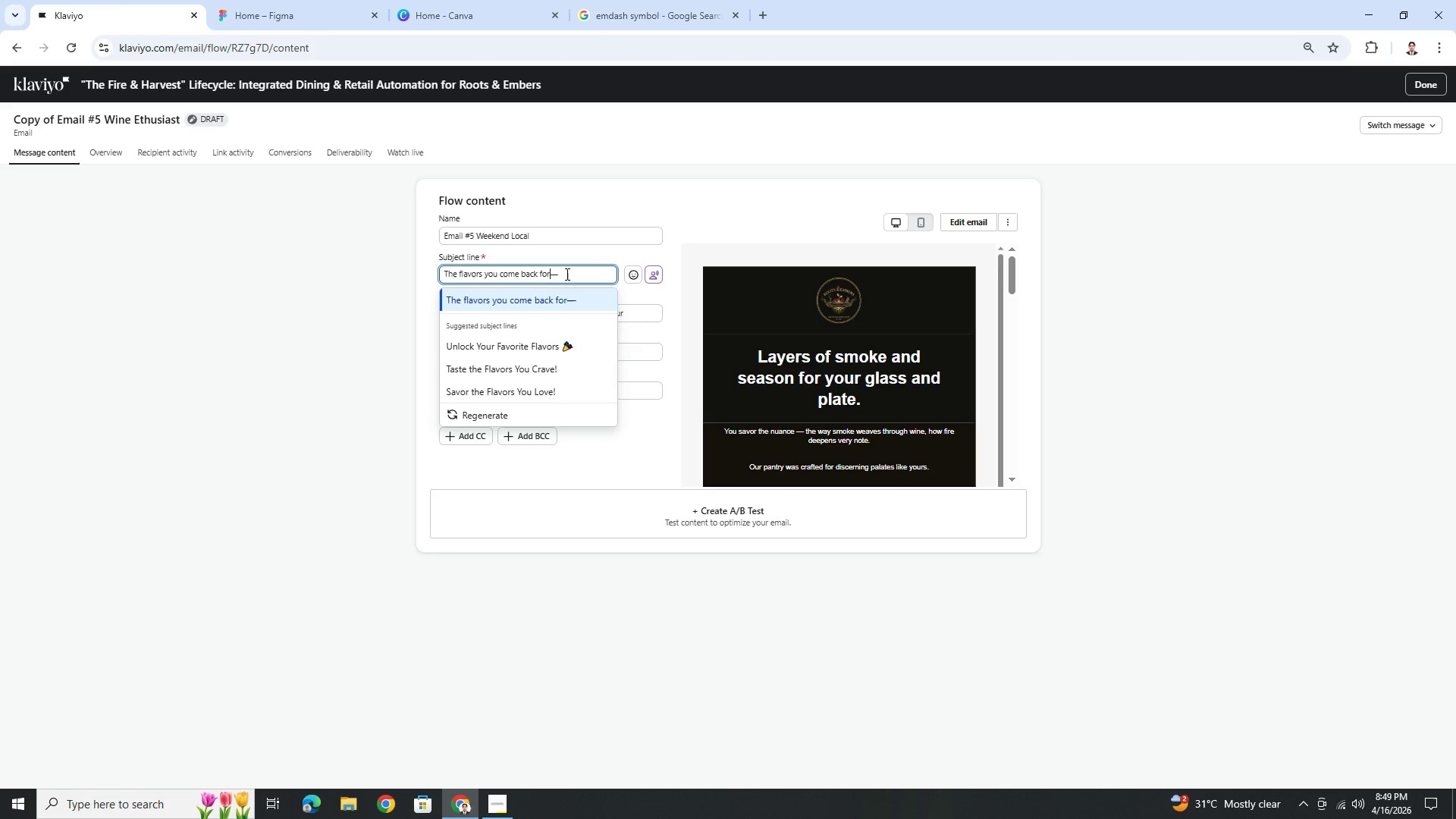 
key(Space)
 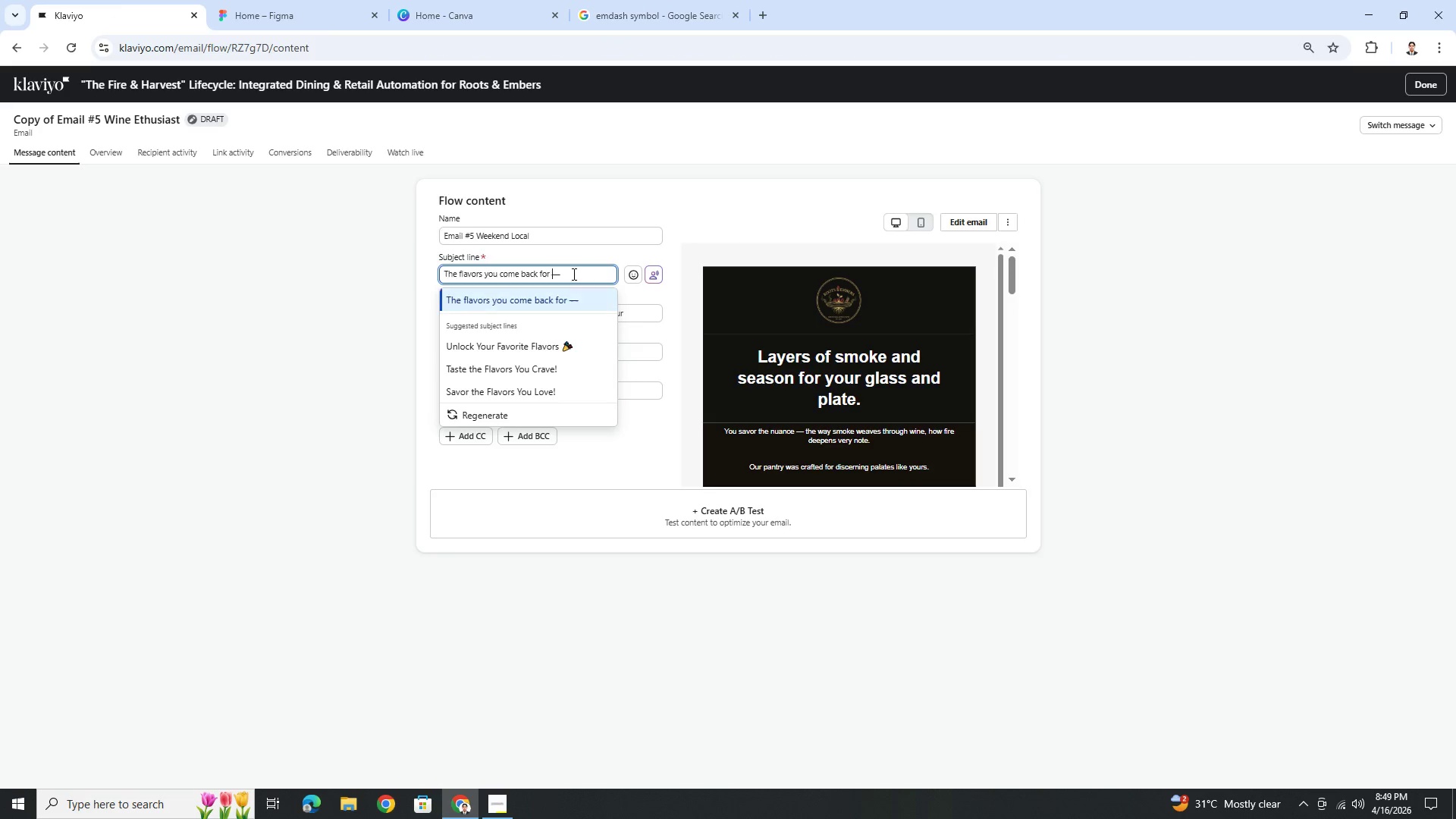 
double_click([573, 274])
 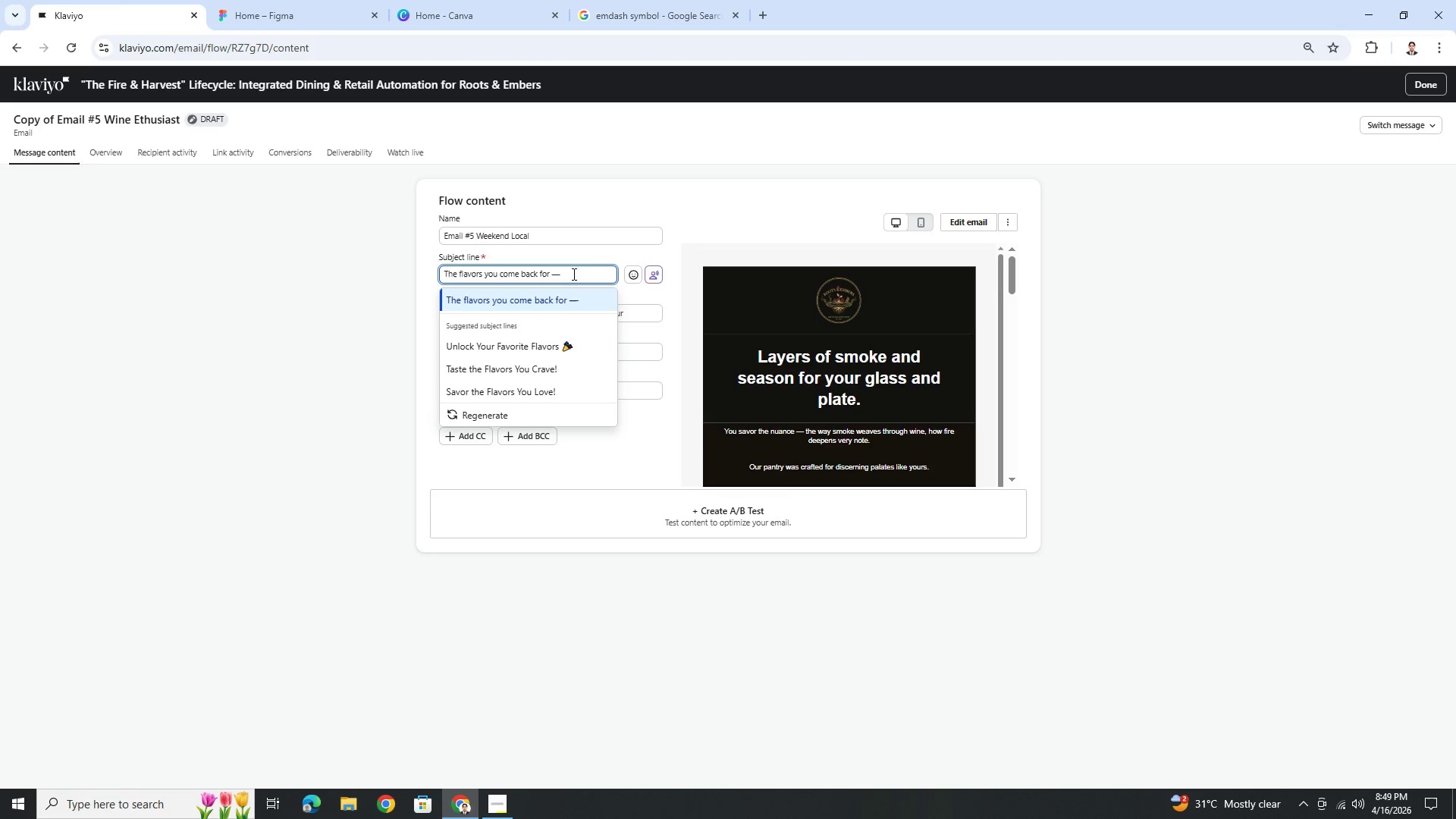 
type( now at home.)
key(Backspace)
 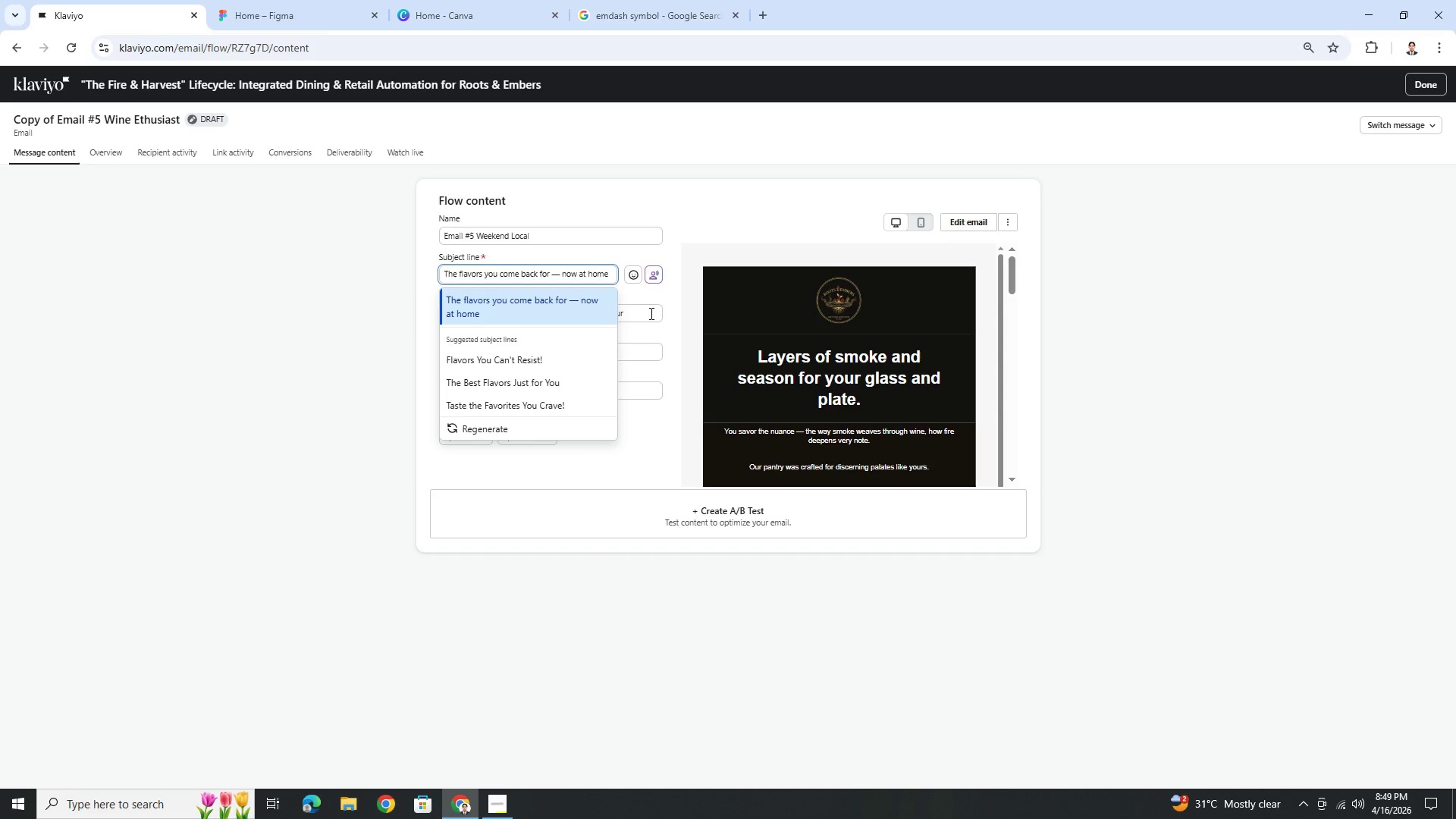 
double_click([651, 317])
 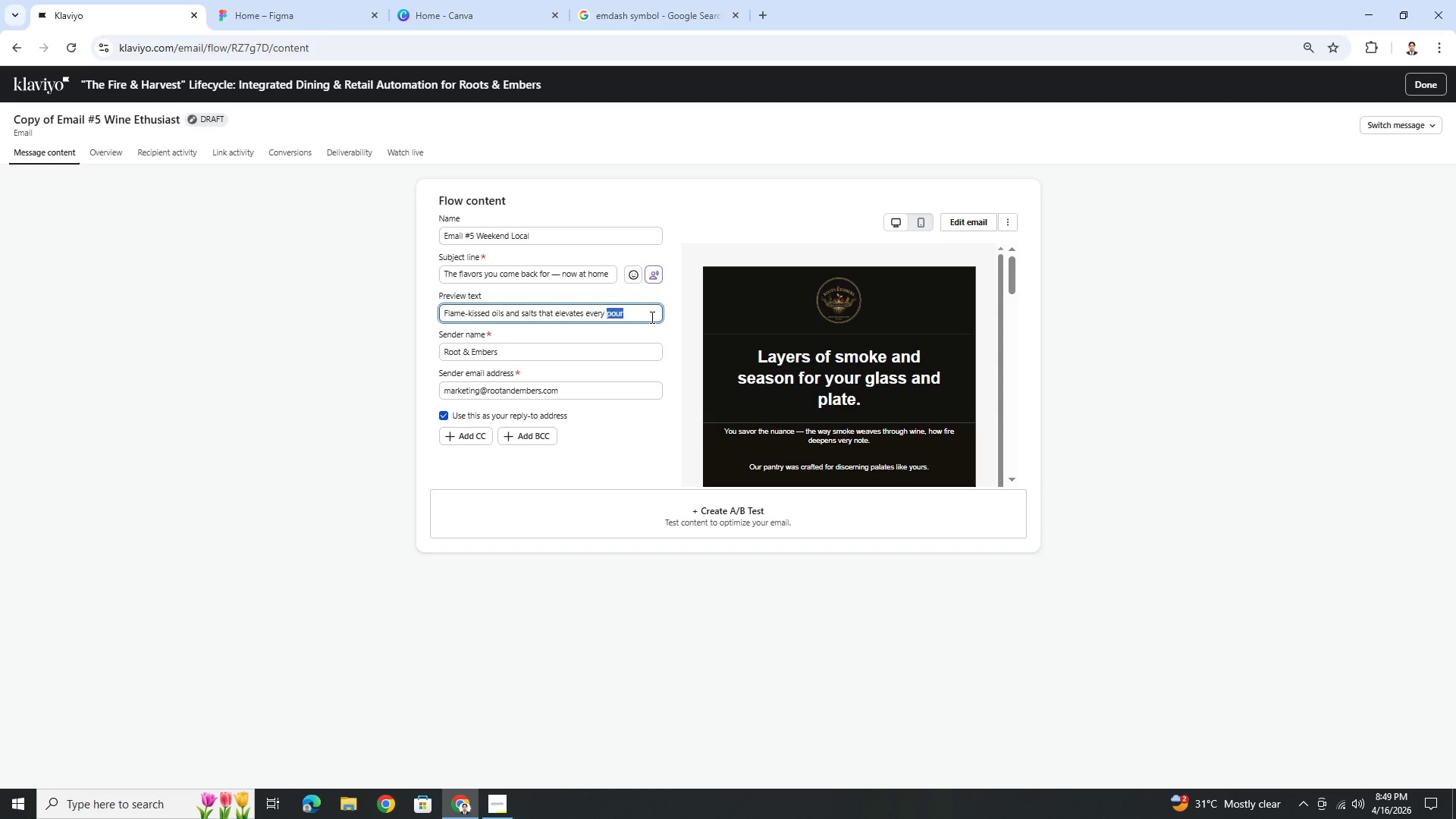 
triple_click([651, 317])
 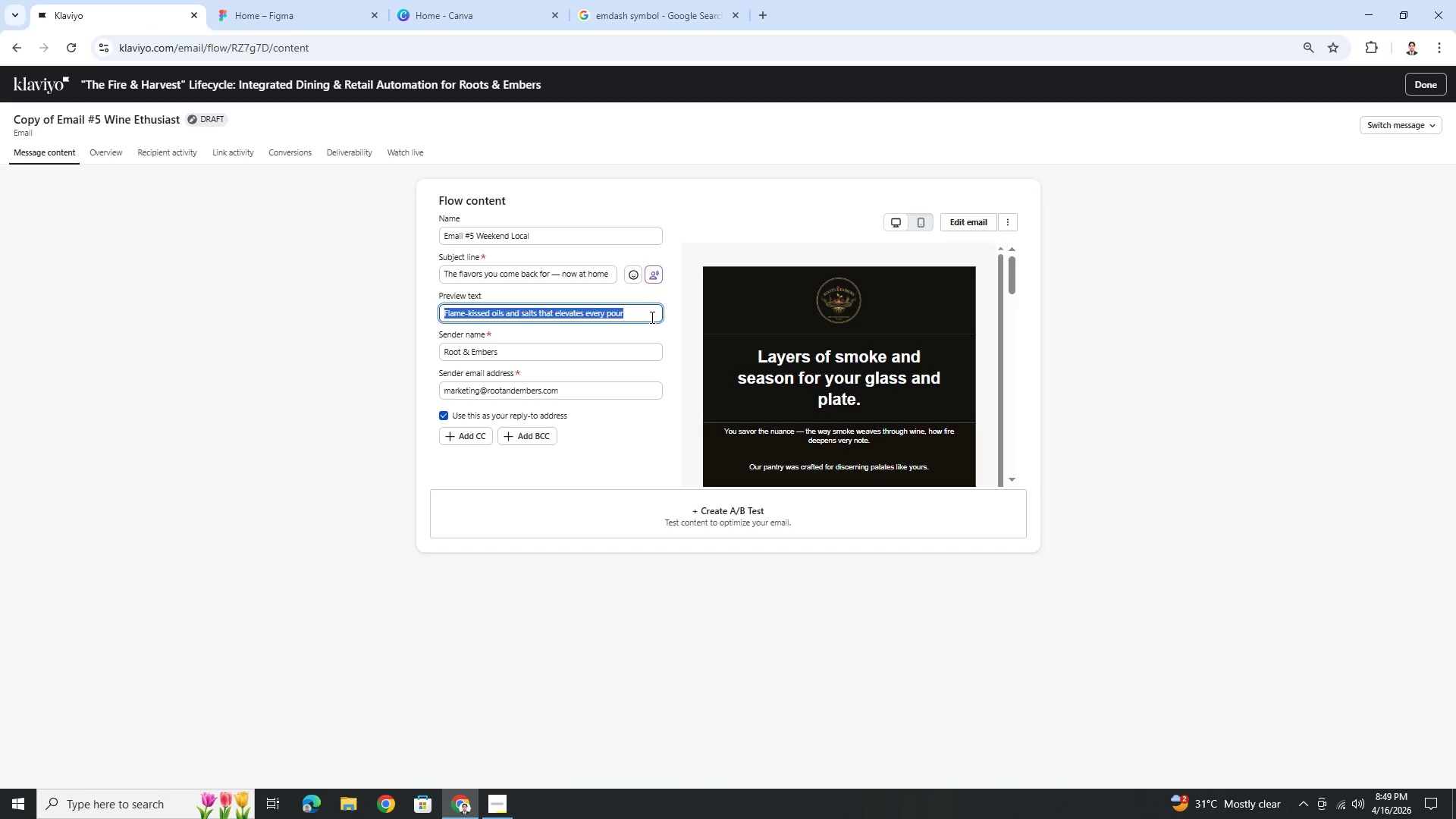 
wait(20.59)
 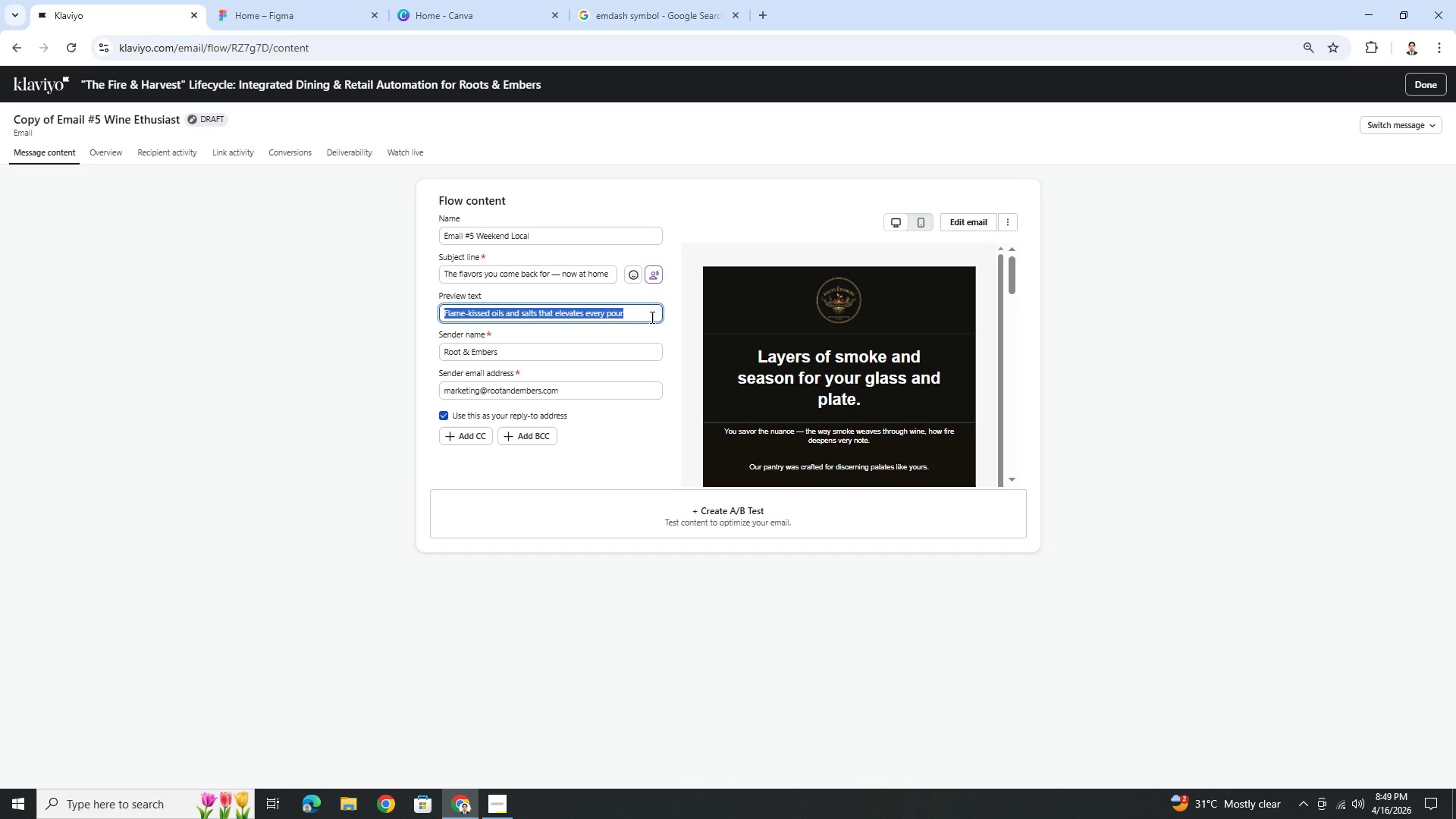 
type(Comforting g)
key(Backspace)
type(flavors)
 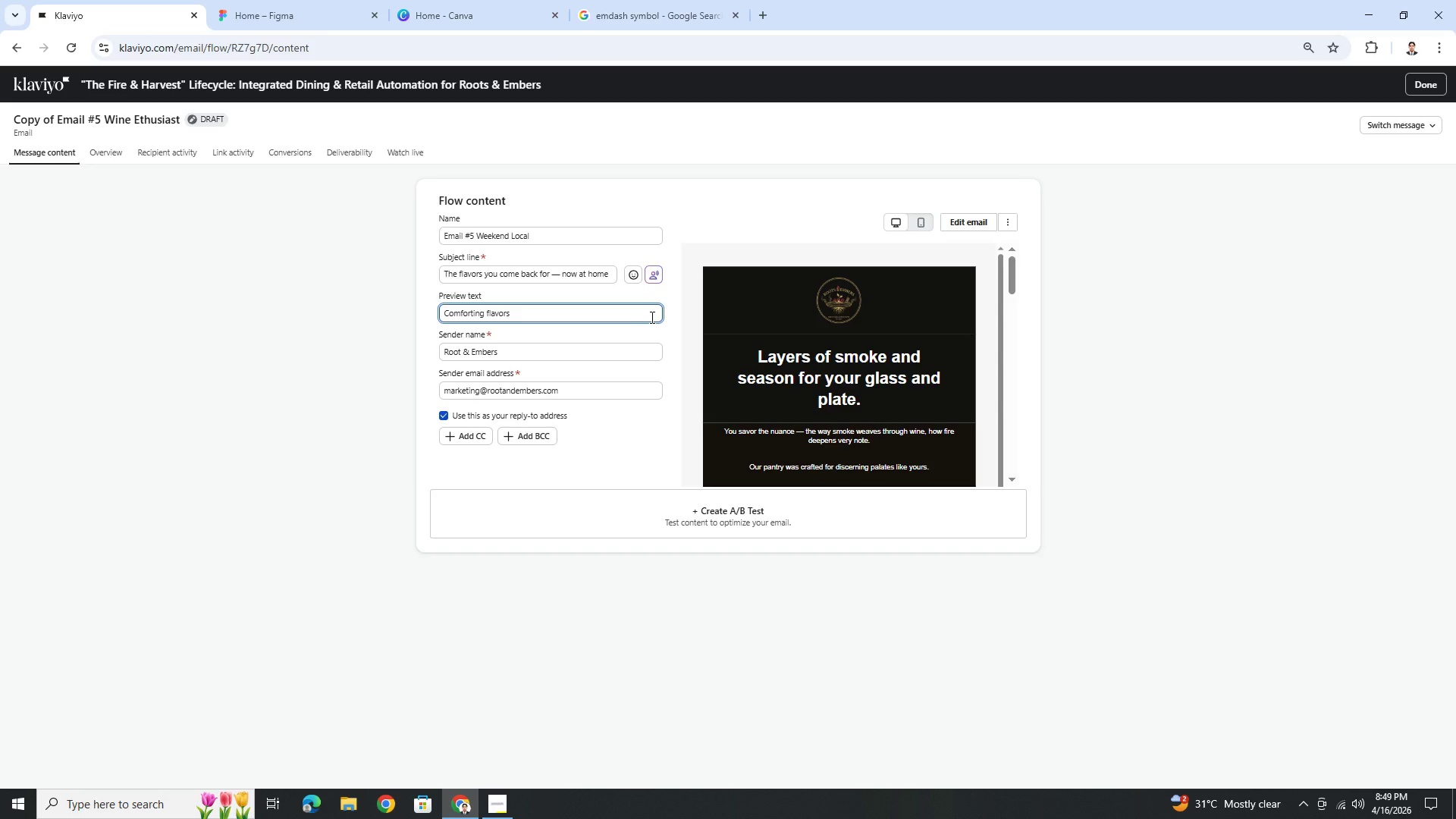 
wait(5.05)
 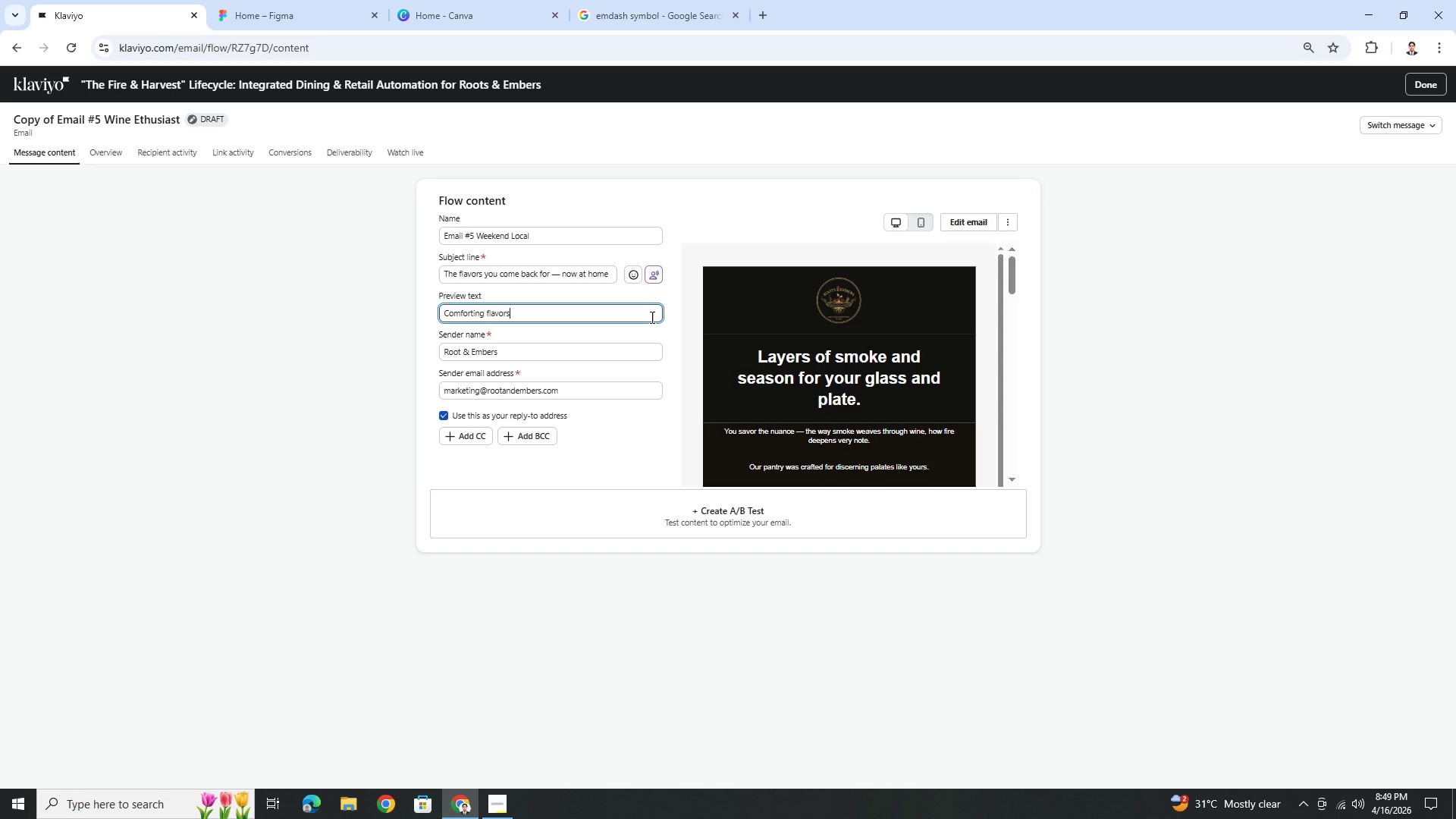 
type( from our hearth, ready for your Sundau)
key(Backspace)
type(y supper)
 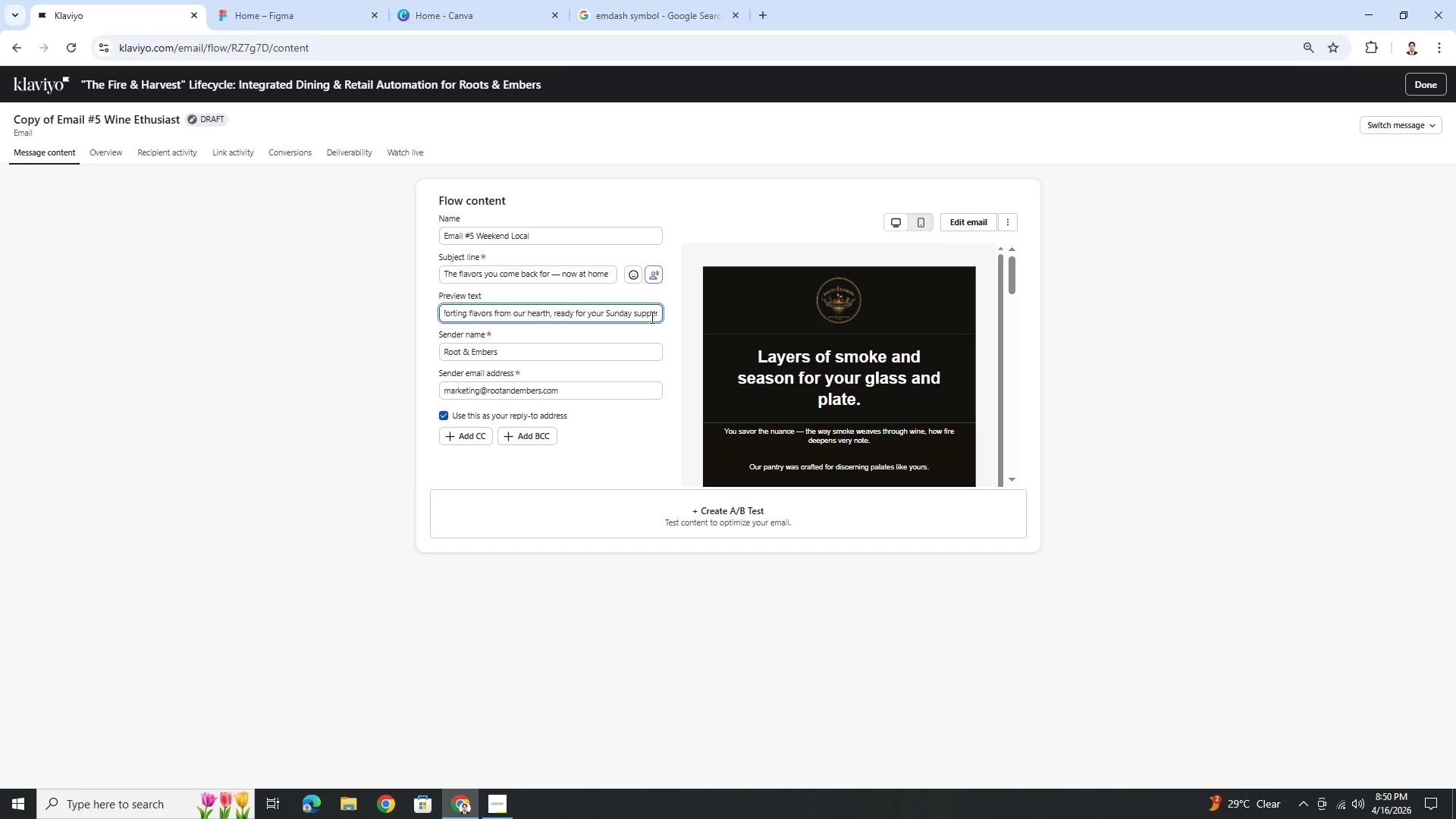 
wait(5.3)
 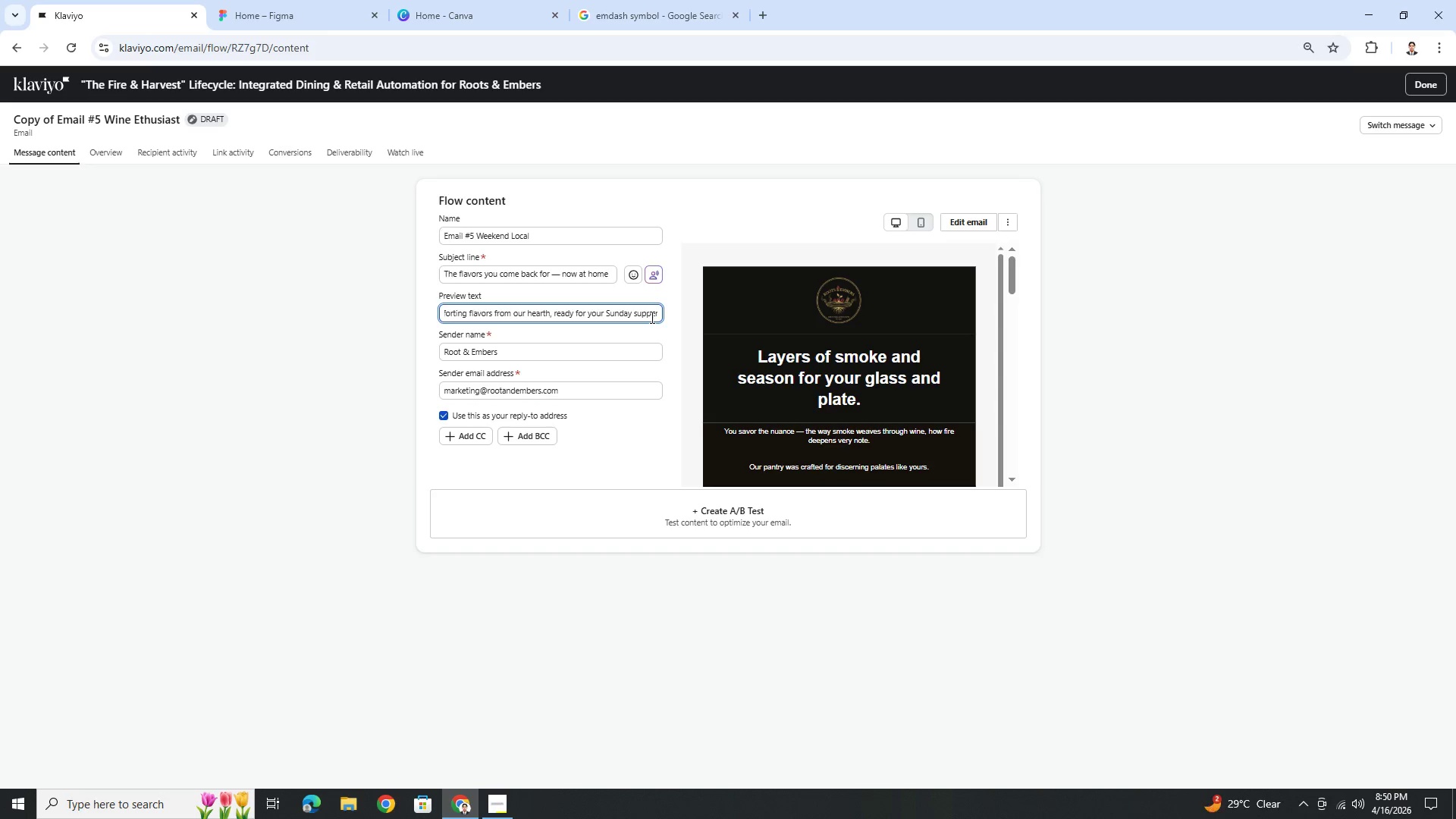 
left_click([963, 226])
 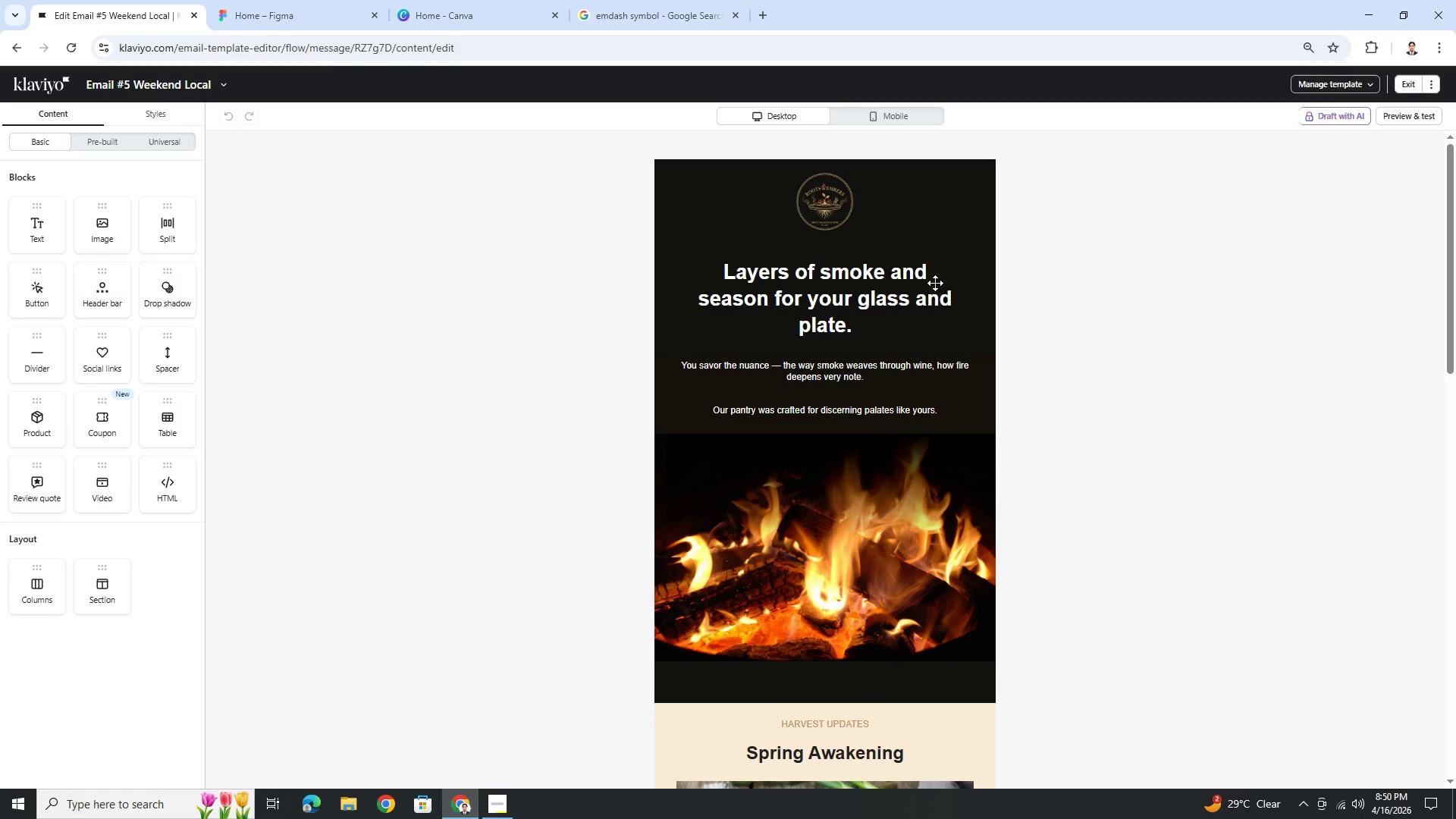 
wait(17.86)
 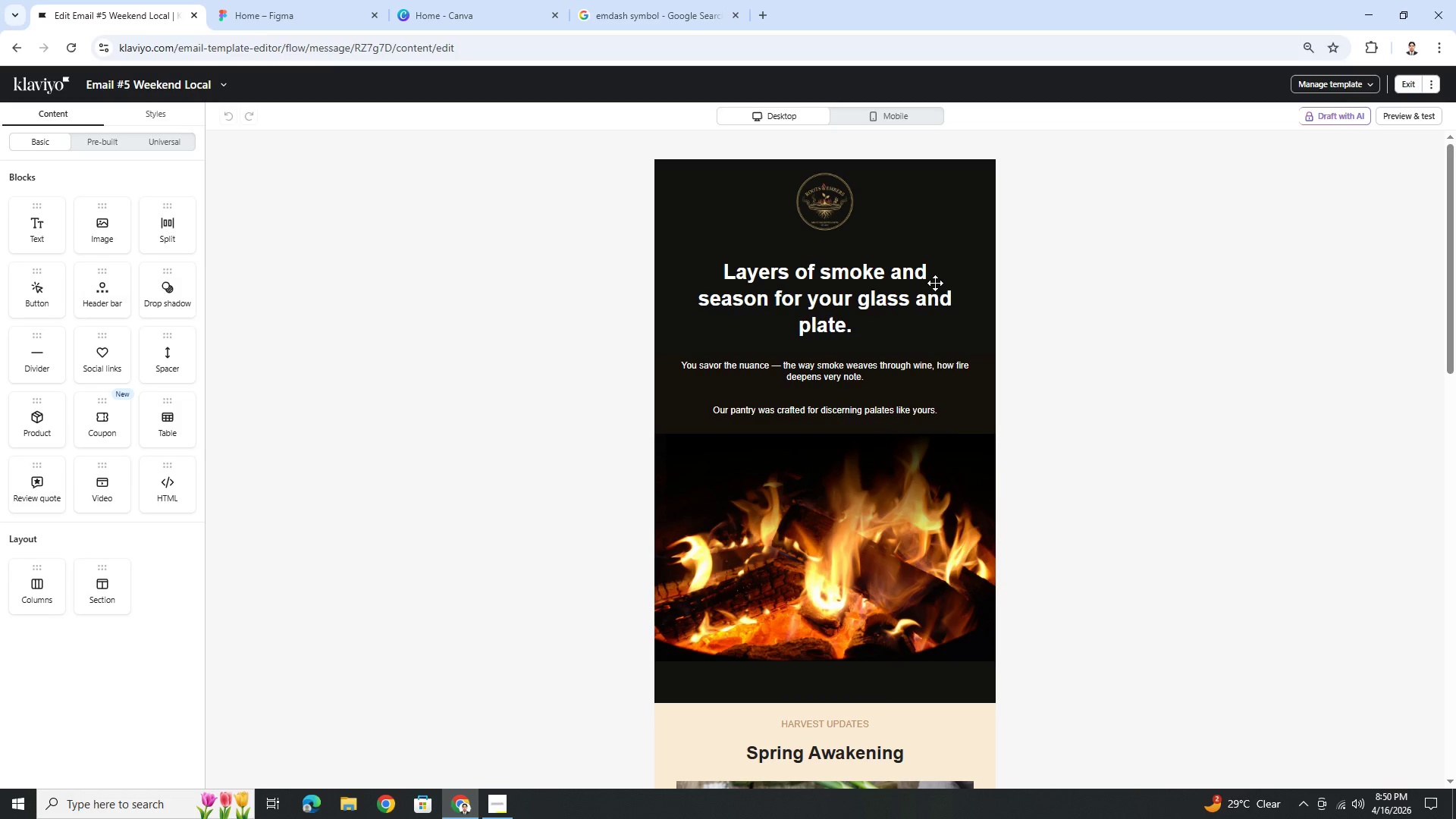 
left_click([510, 808])